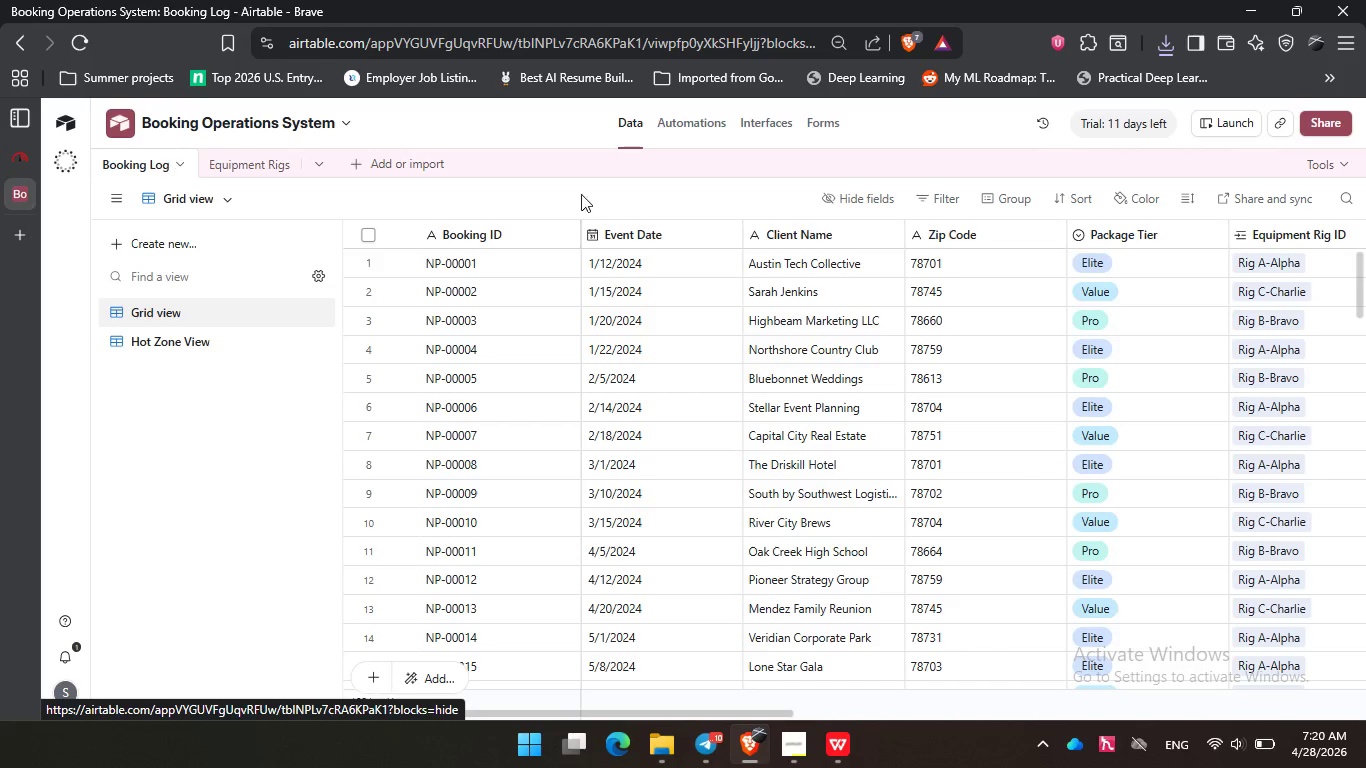 
left_click([779, 130])
 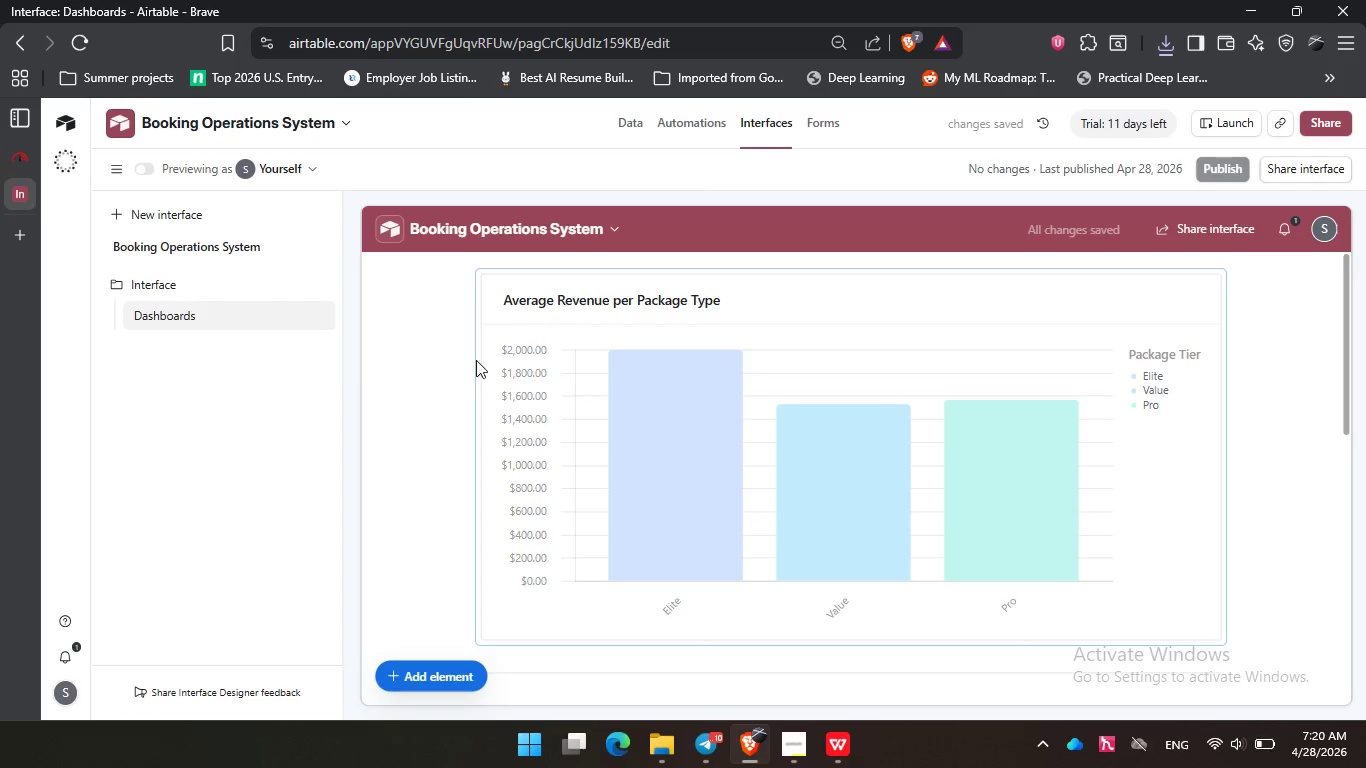 
left_click([155, 170])
 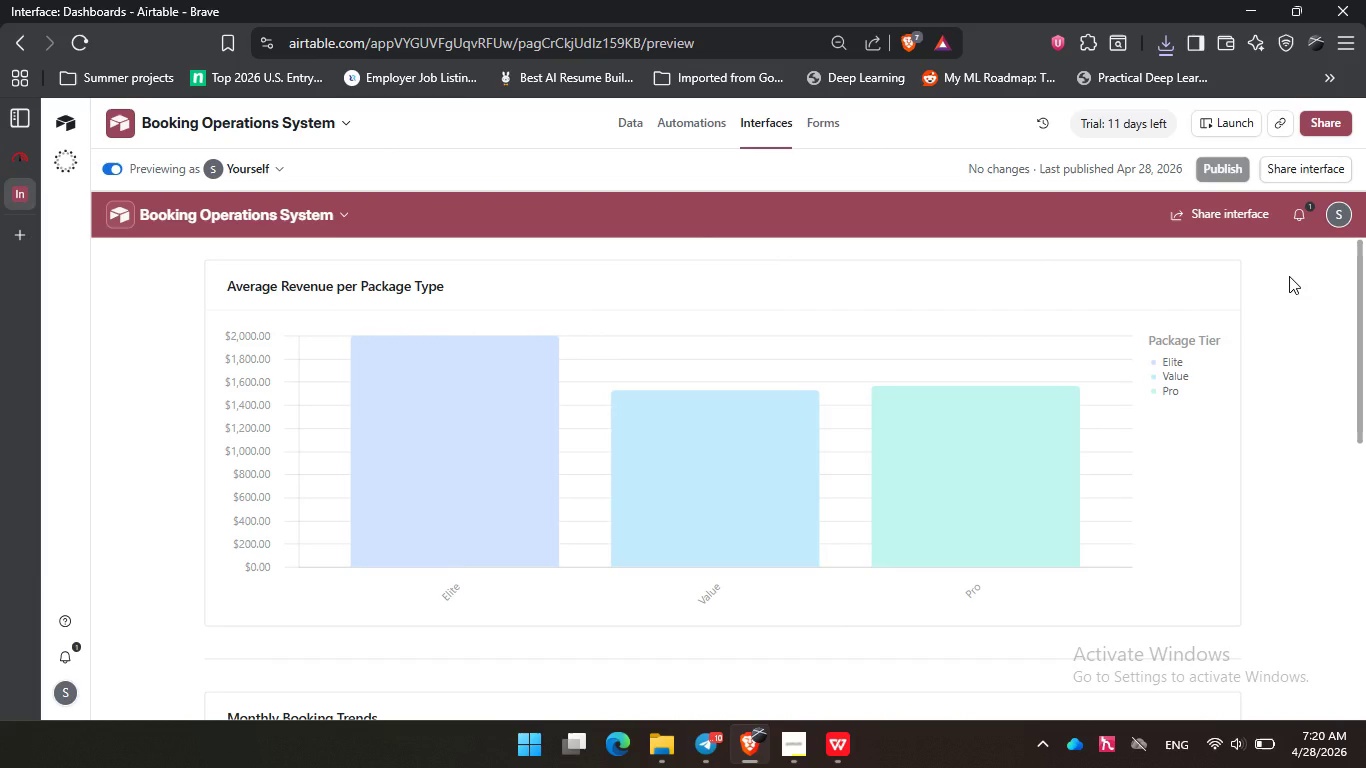 
wait(16.61)
 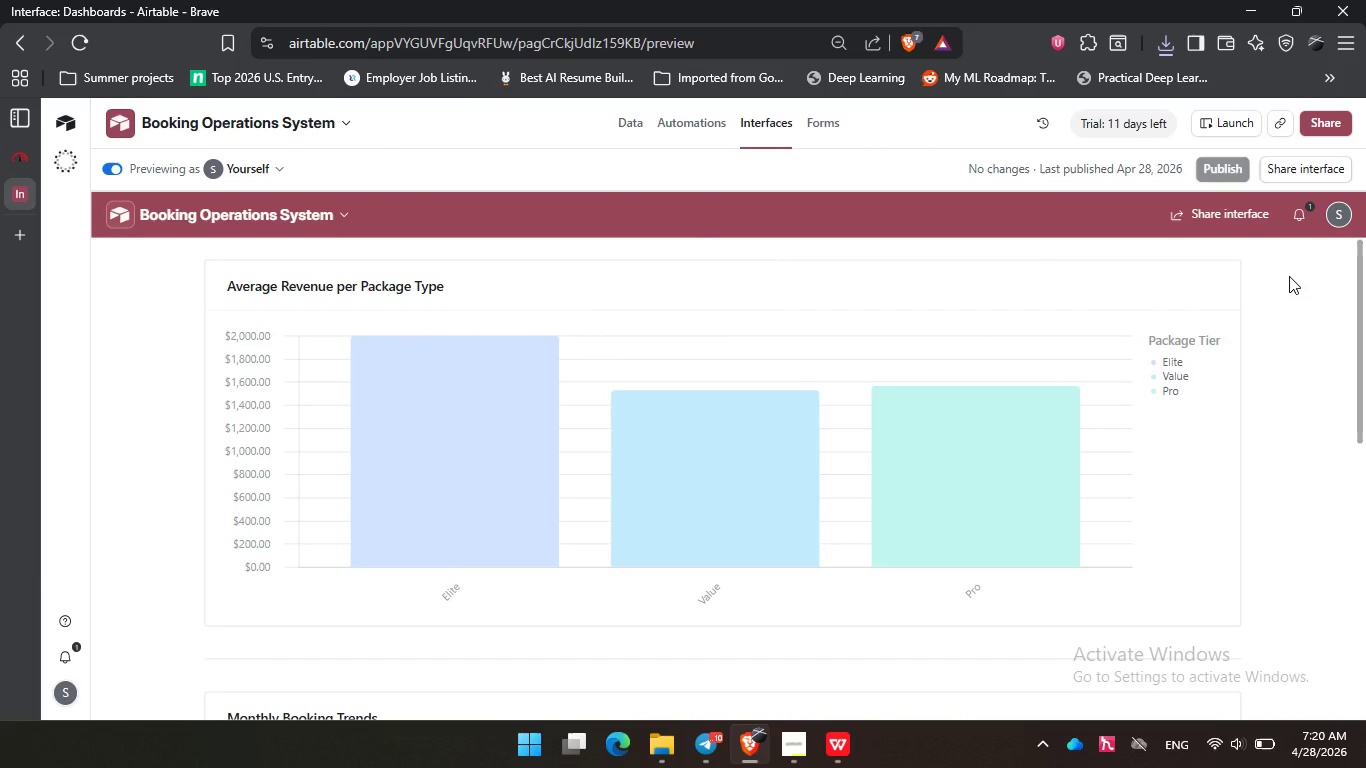 
key(PrintScreen)
 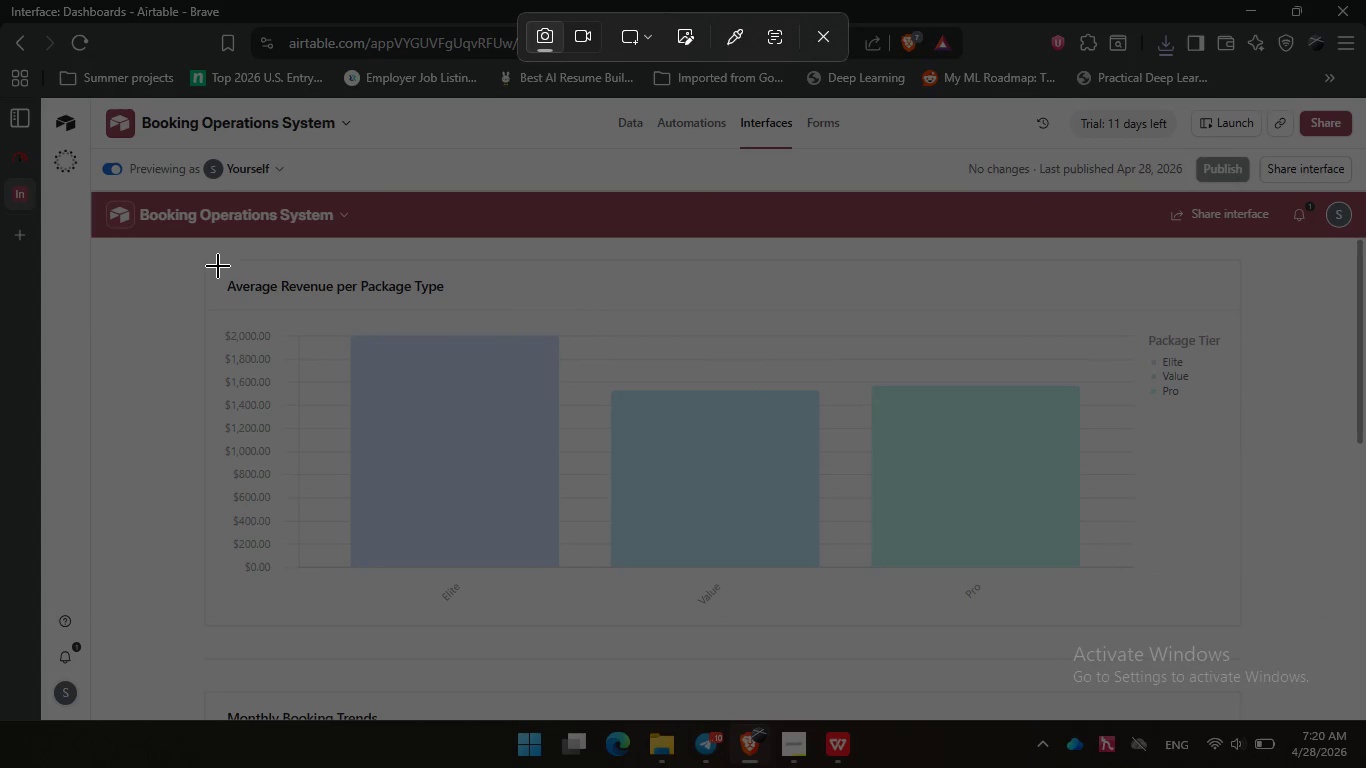 
left_click_drag(start_coordinate=[205, 261], to_coordinate=[1239, 623])
 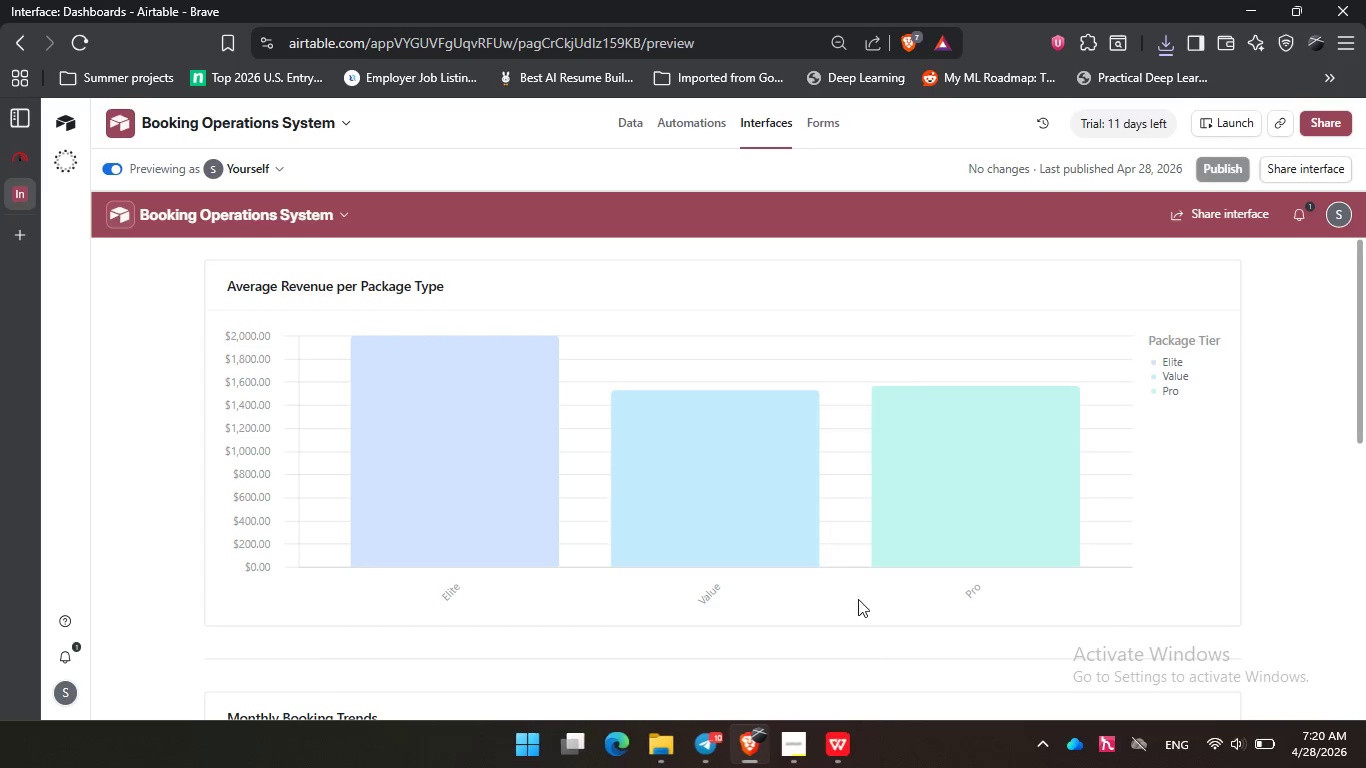 
scroll: coordinate [832, 566], scroll_direction: down, amount: 4.0
 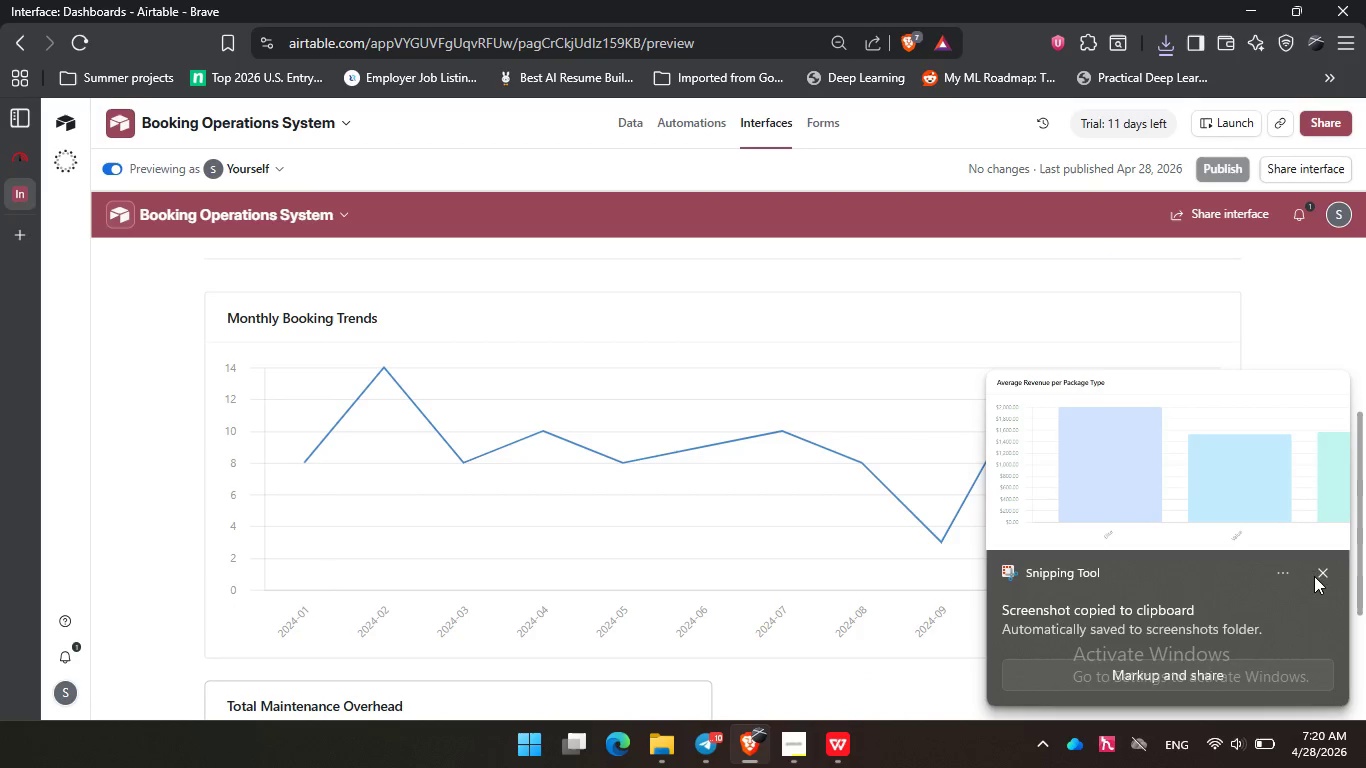 
left_click([1321, 570])
 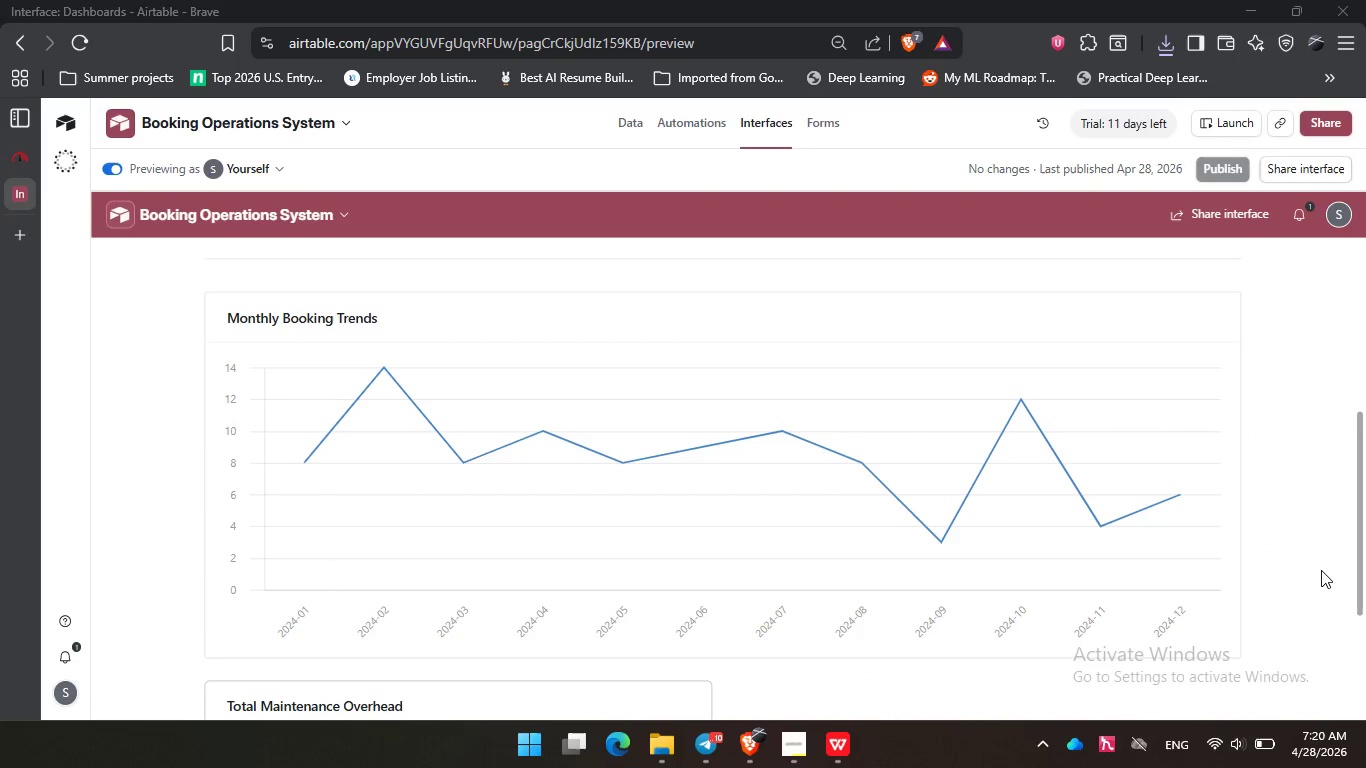 
key(PrintScreen)
 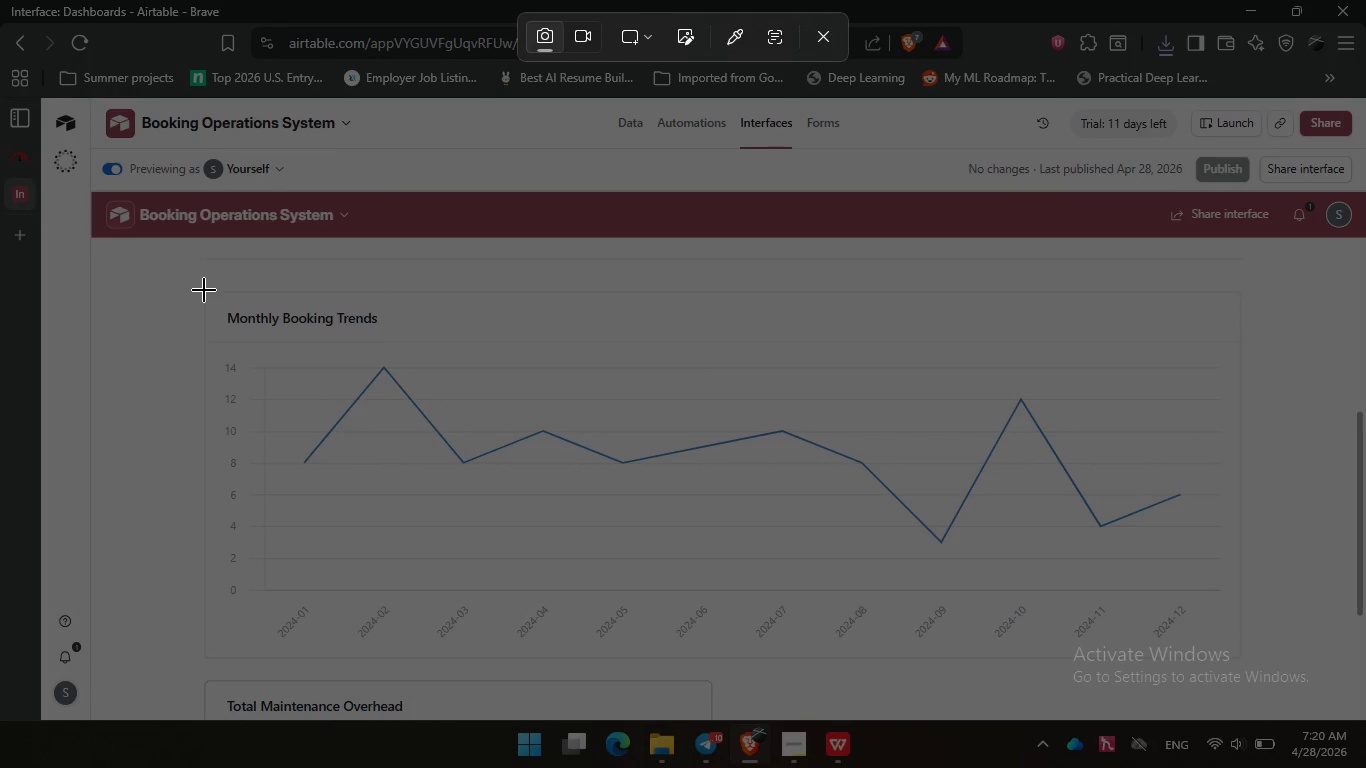 
left_click_drag(start_coordinate=[207, 291], to_coordinate=[1241, 655])
 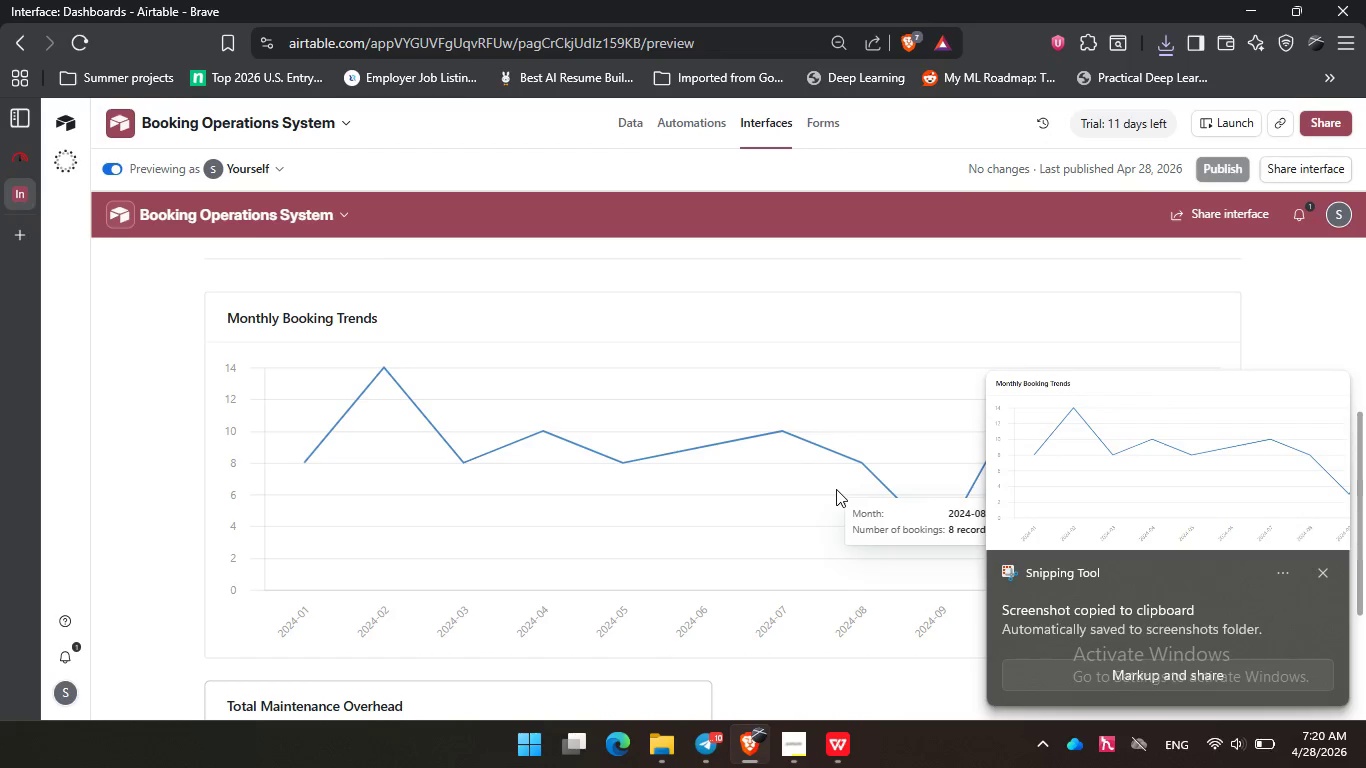 
left_click([1323, 571])
 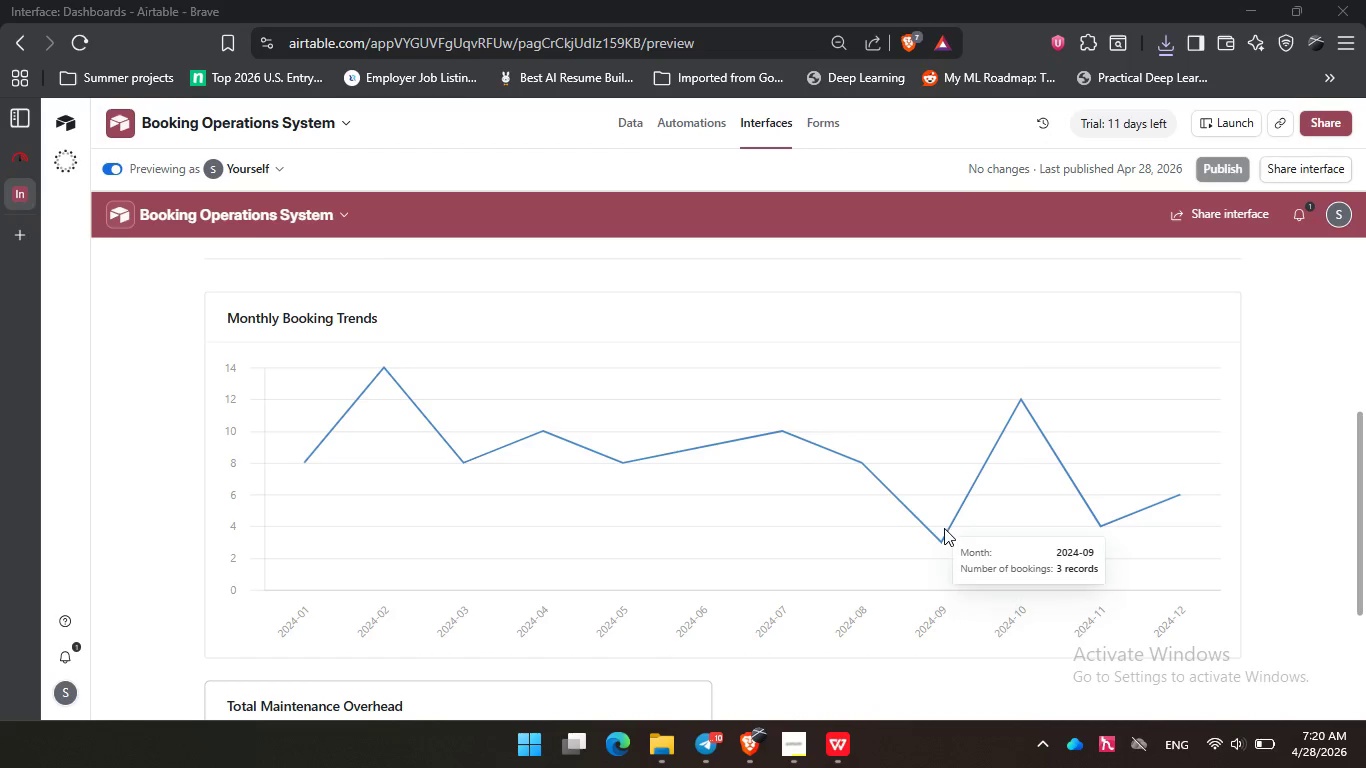 
scroll: coordinate [944, 528], scroll_direction: down, amount: 5.0
 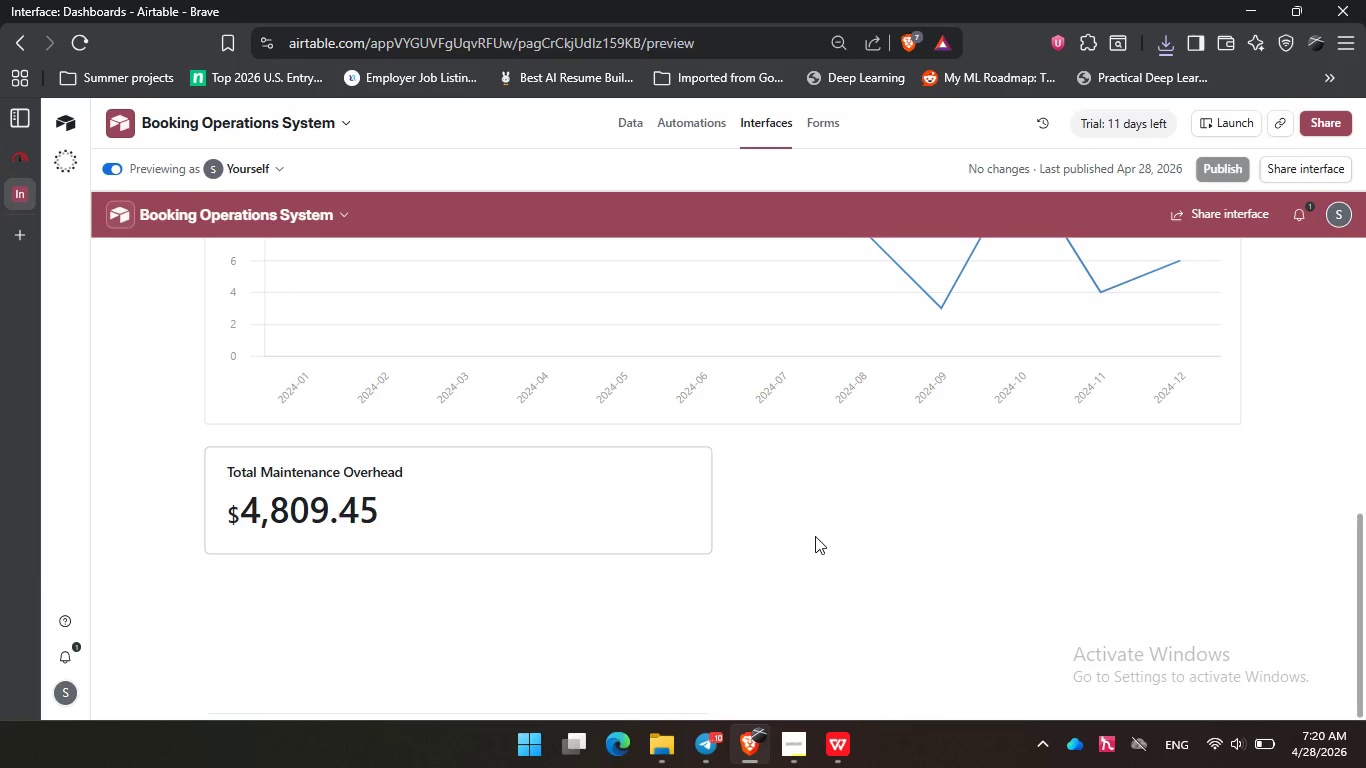 
key(PrintScreen)
 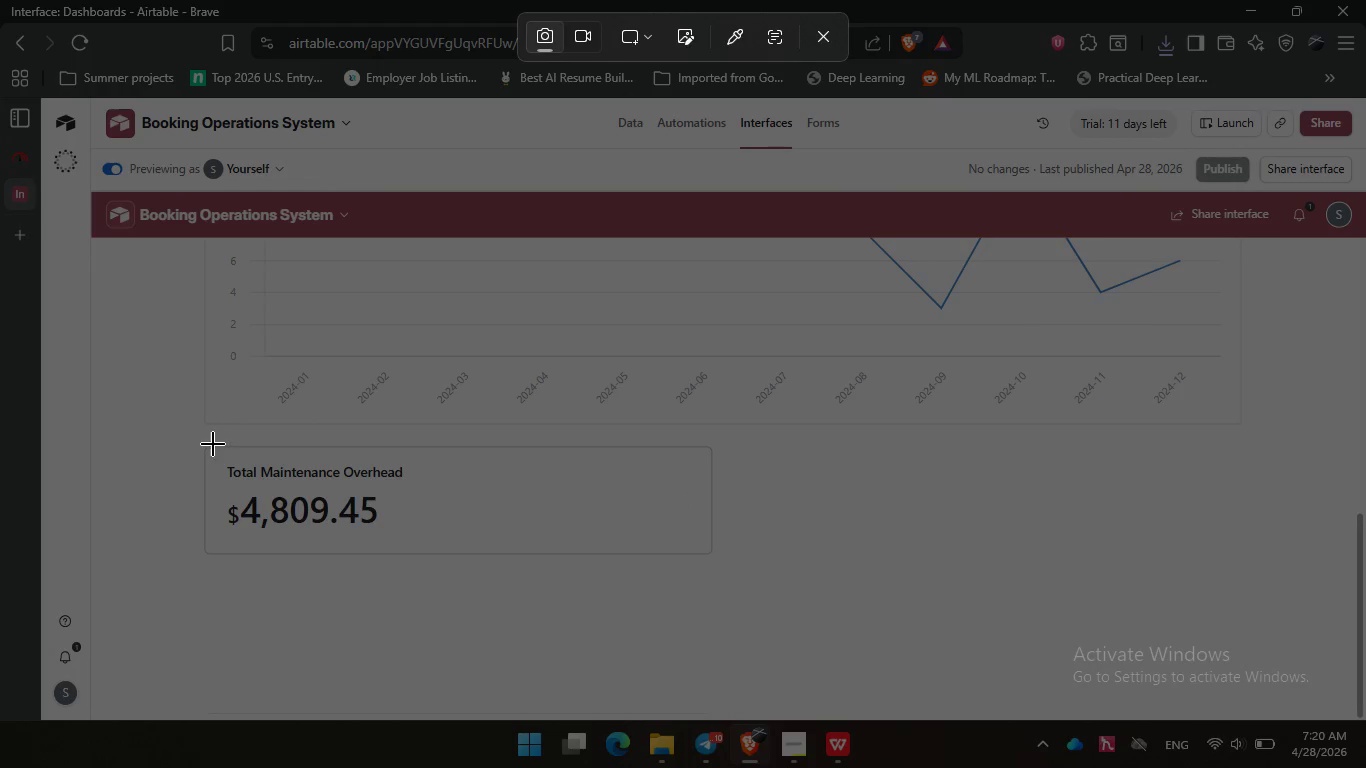 
left_click_drag(start_coordinate=[207, 447], to_coordinate=[711, 552])
 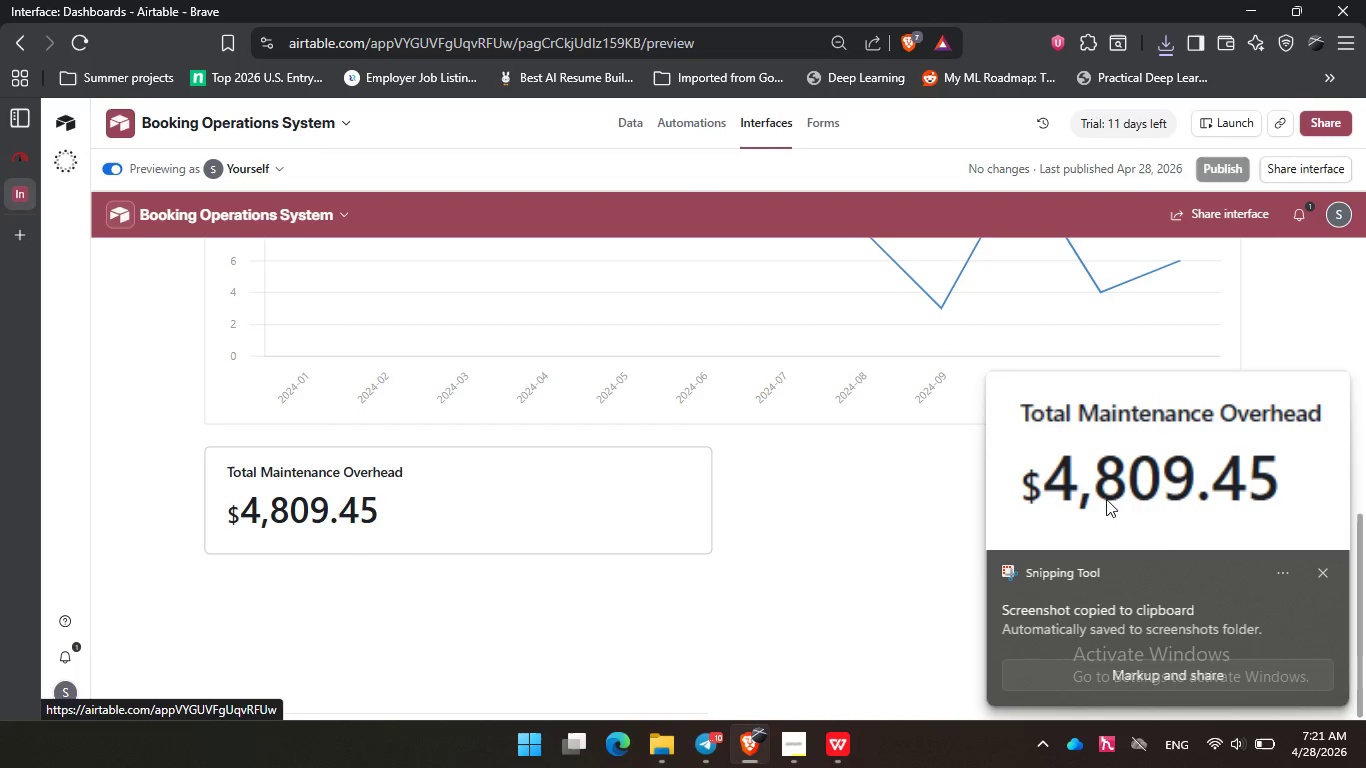 
left_click([1328, 570])
 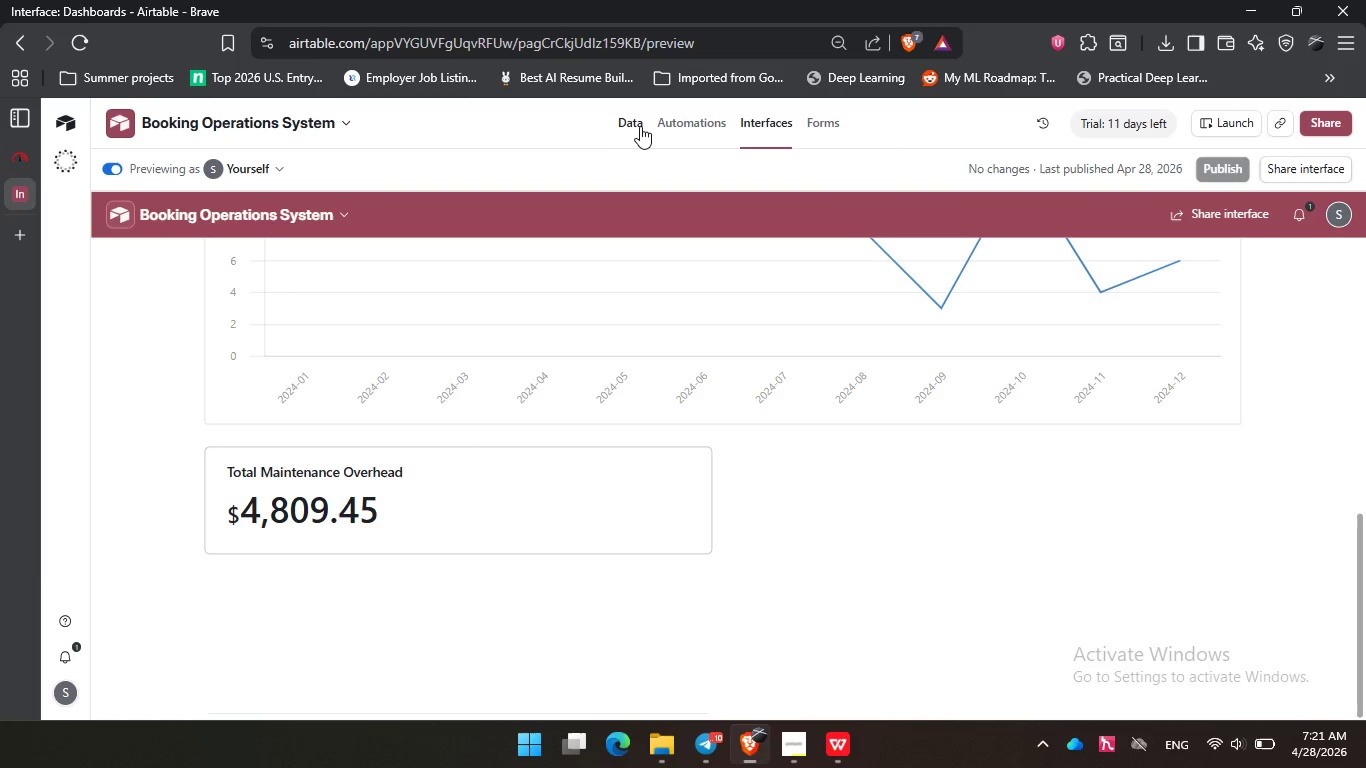 
left_click([640, 125])
 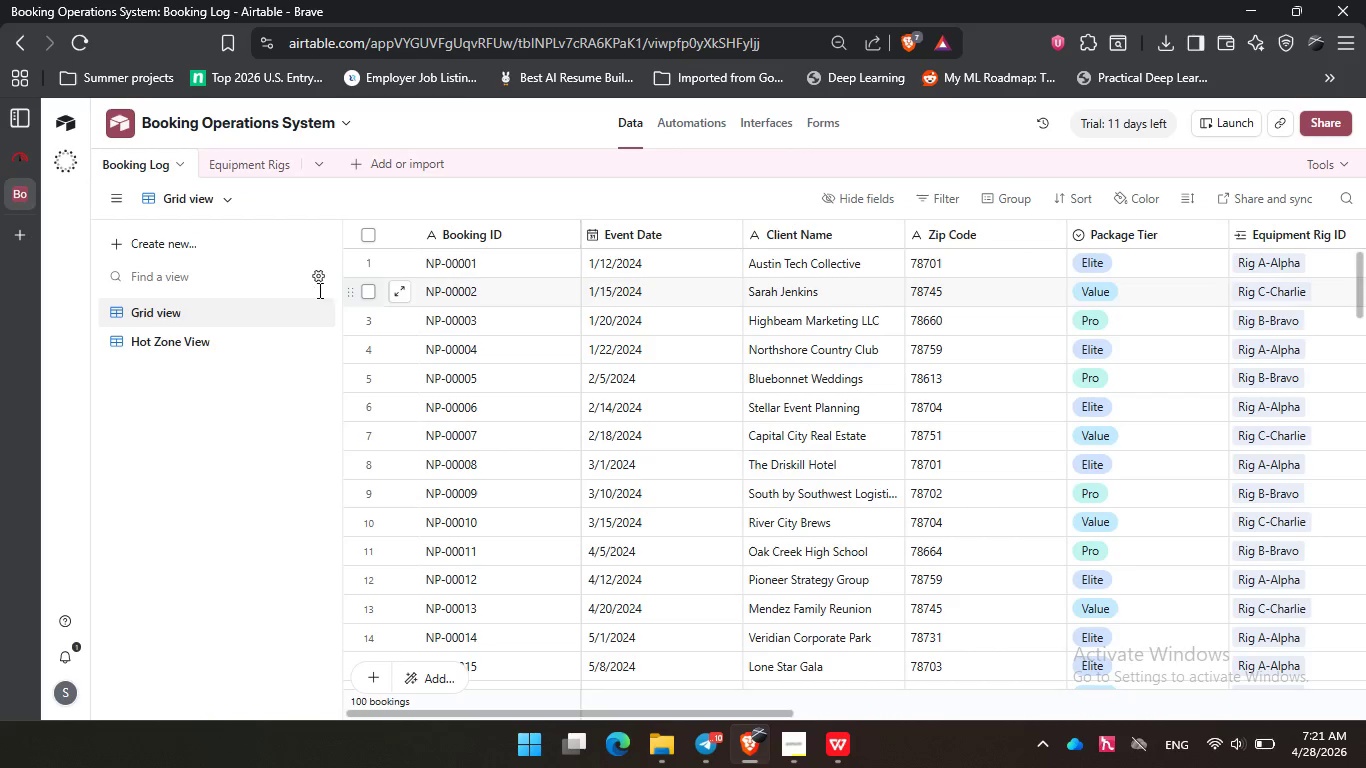 
left_click([204, 347])
 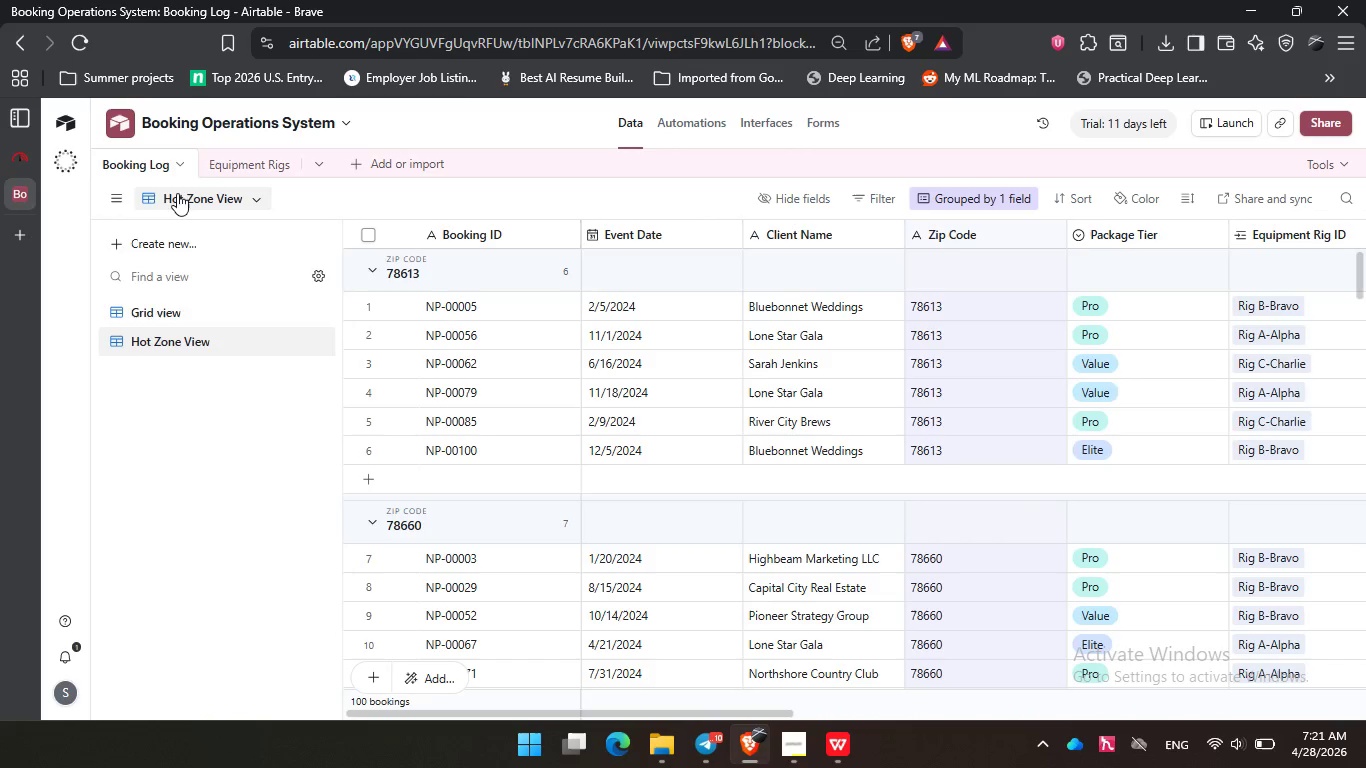 
left_click([124, 196])
 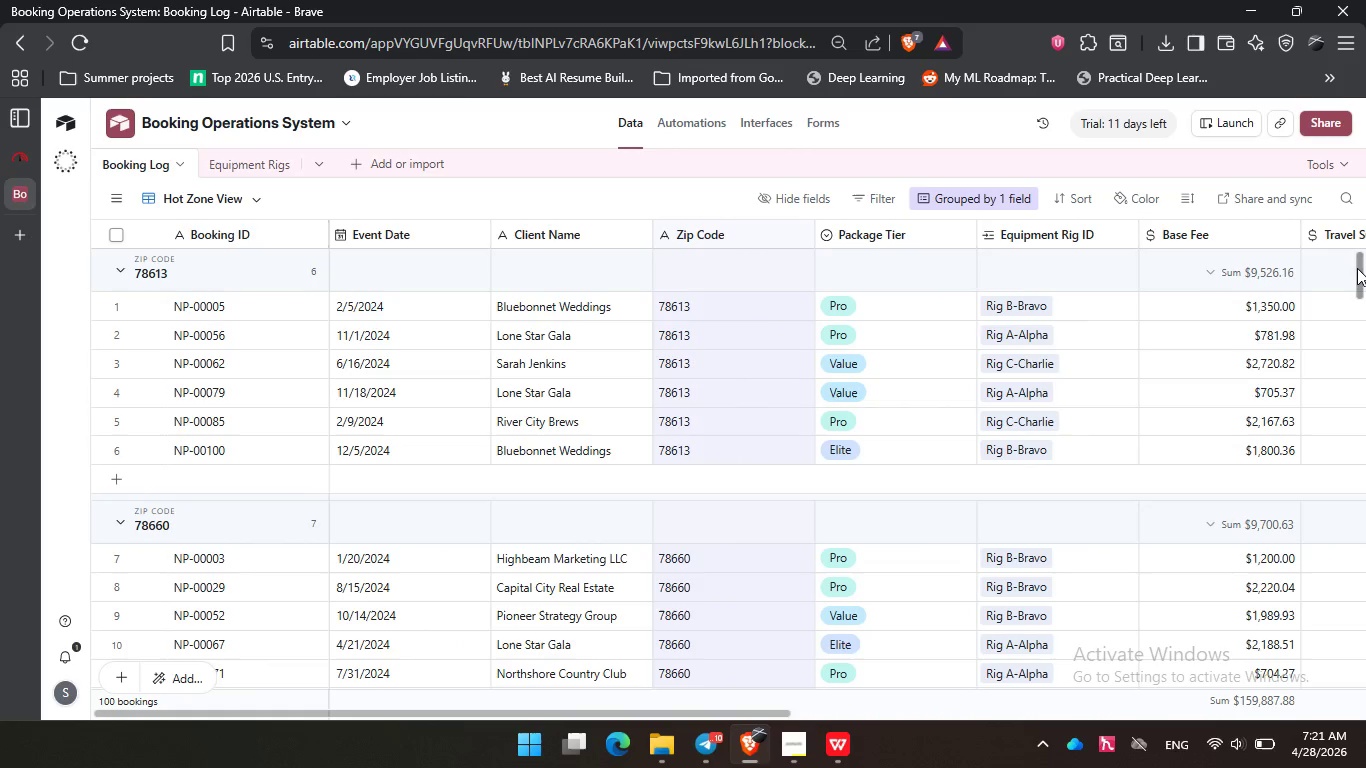 
left_click_drag(start_coordinate=[1356, 276], to_coordinate=[1355, 262])
 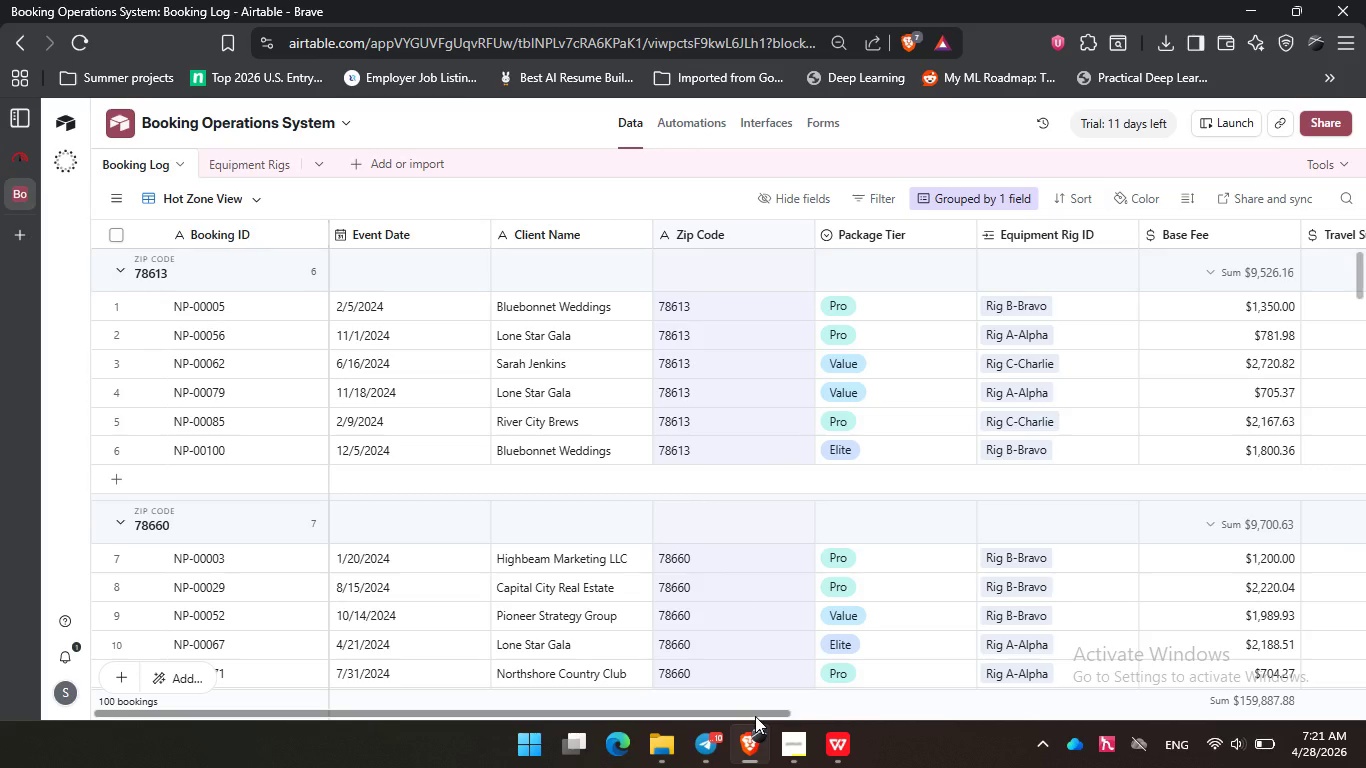 
left_click_drag(start_coordinate=[755, 716], to_coordinate=[671, 680])
 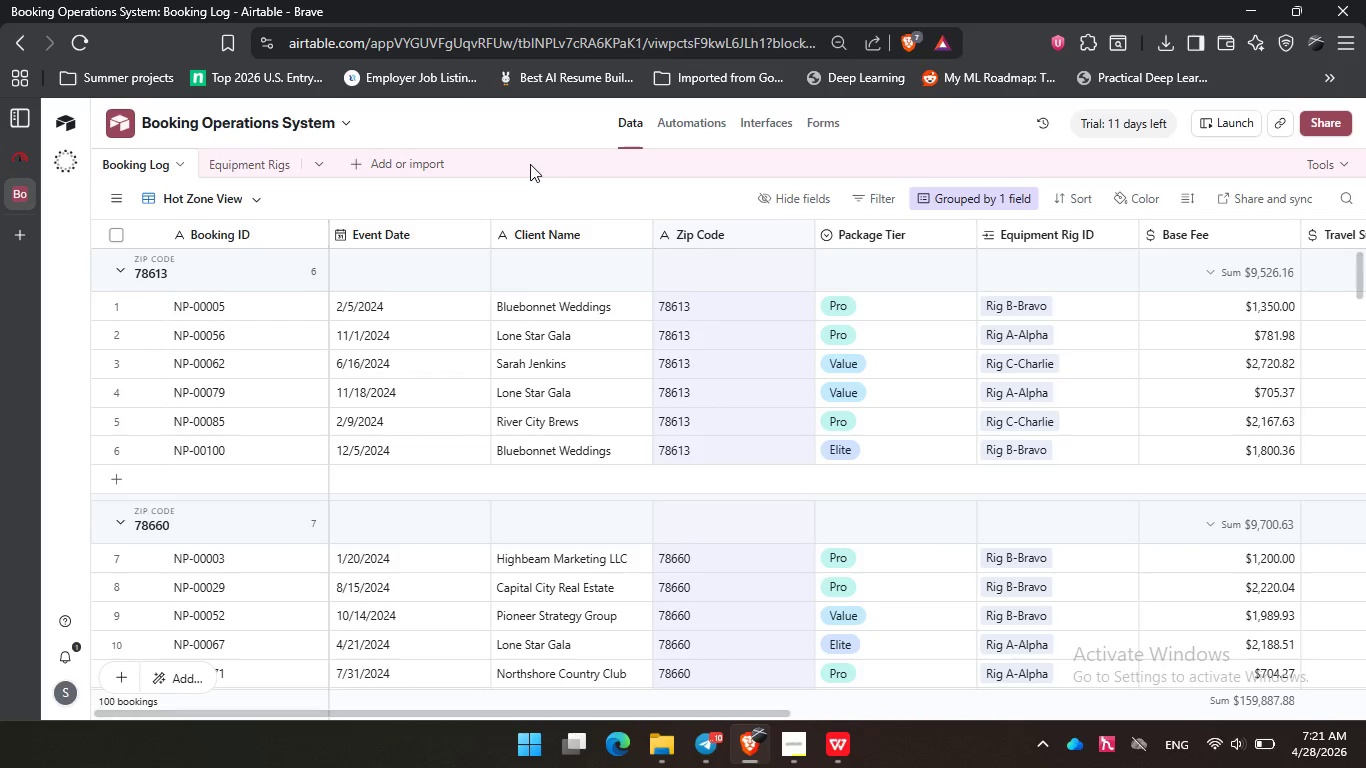 
left_click([555, 193])
 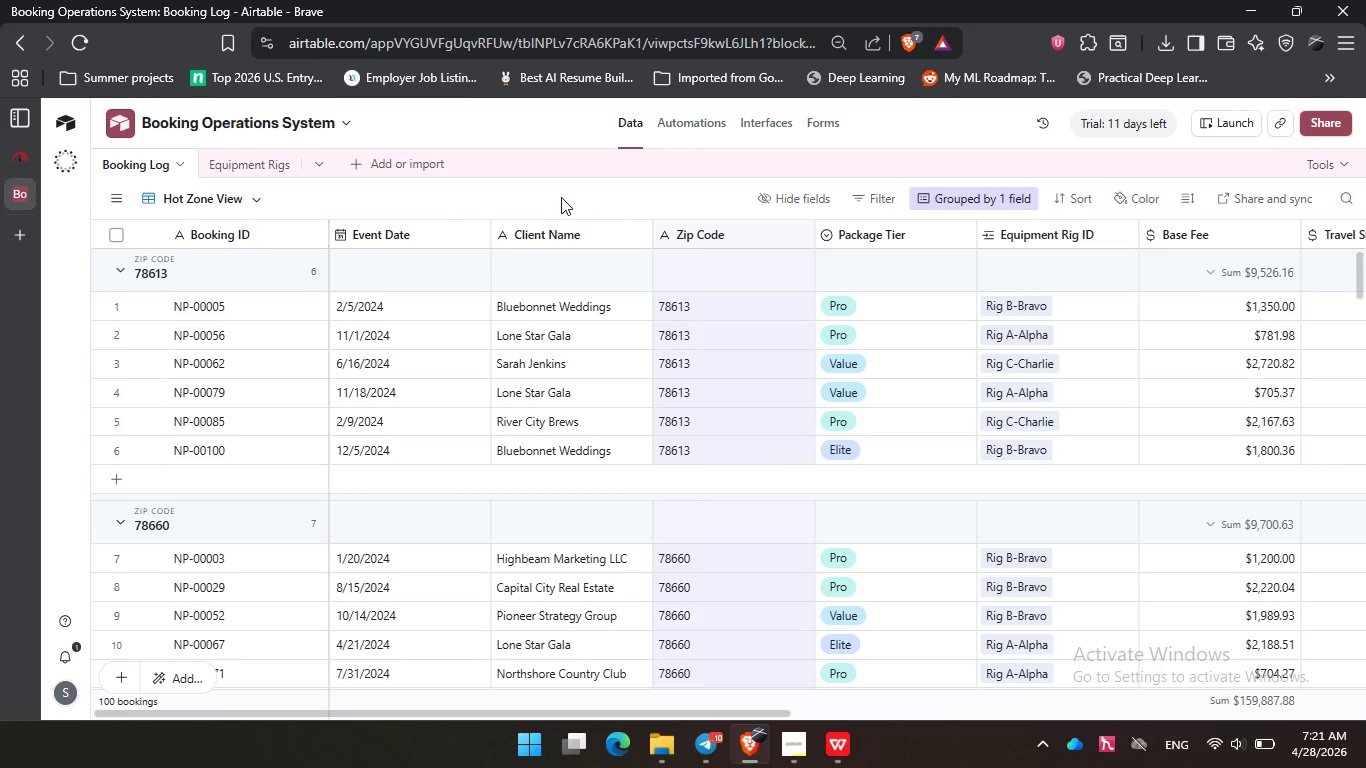 
wait(17.22)
 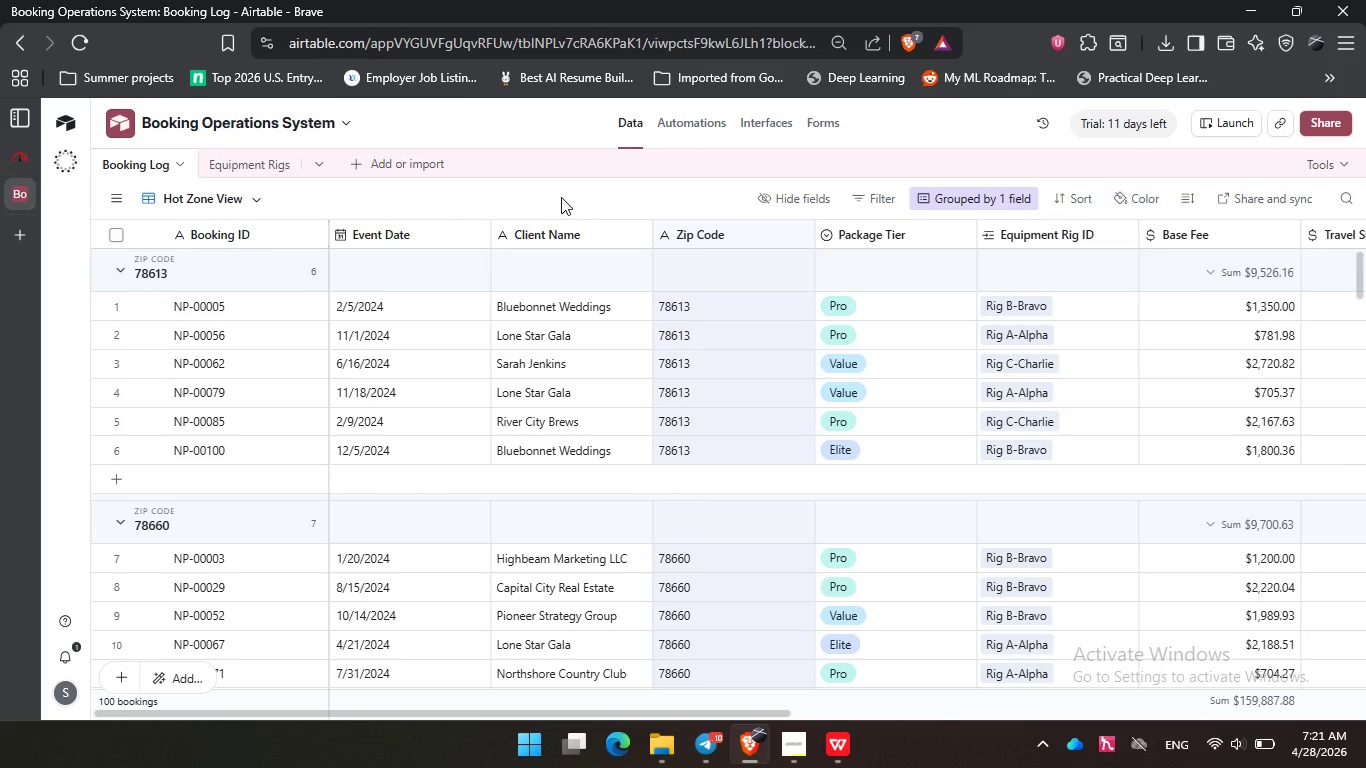 
left_click([219, 195])
 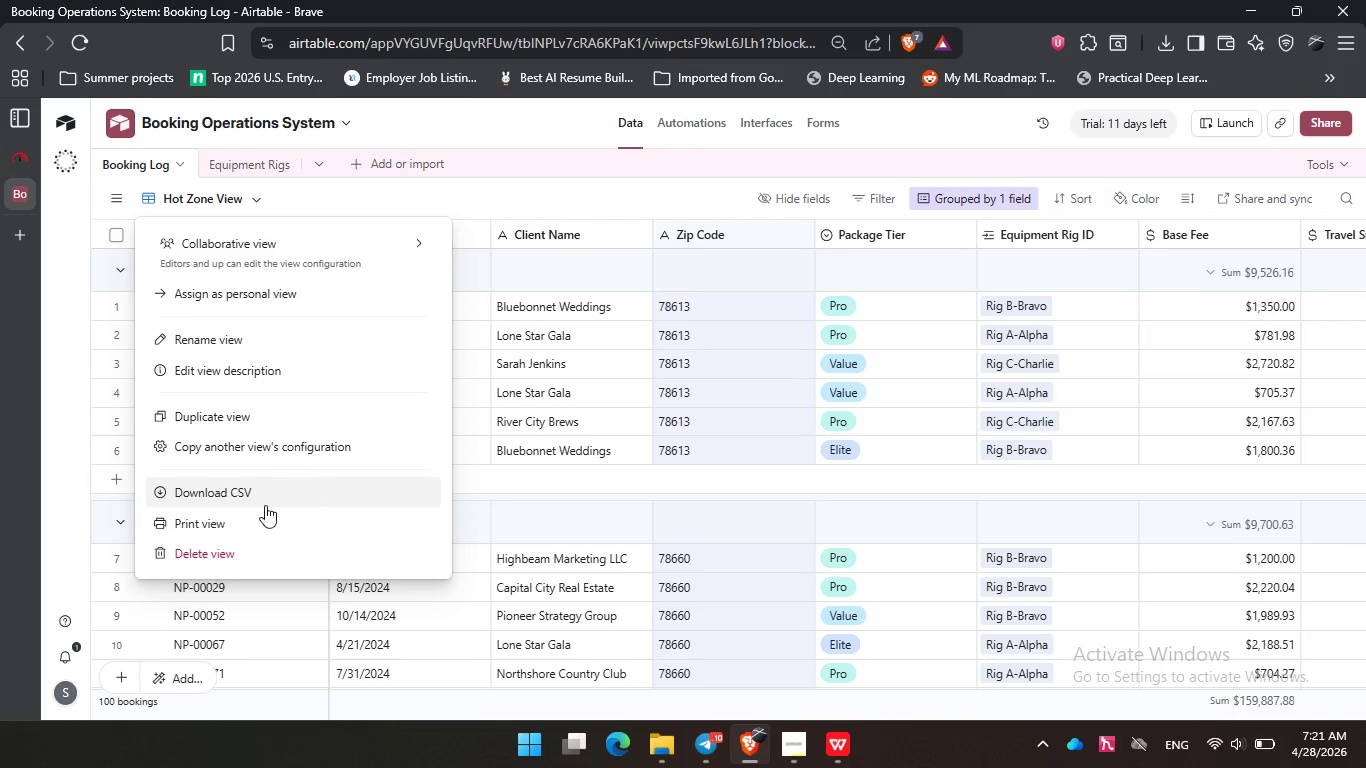 
left_click([224, 526])
 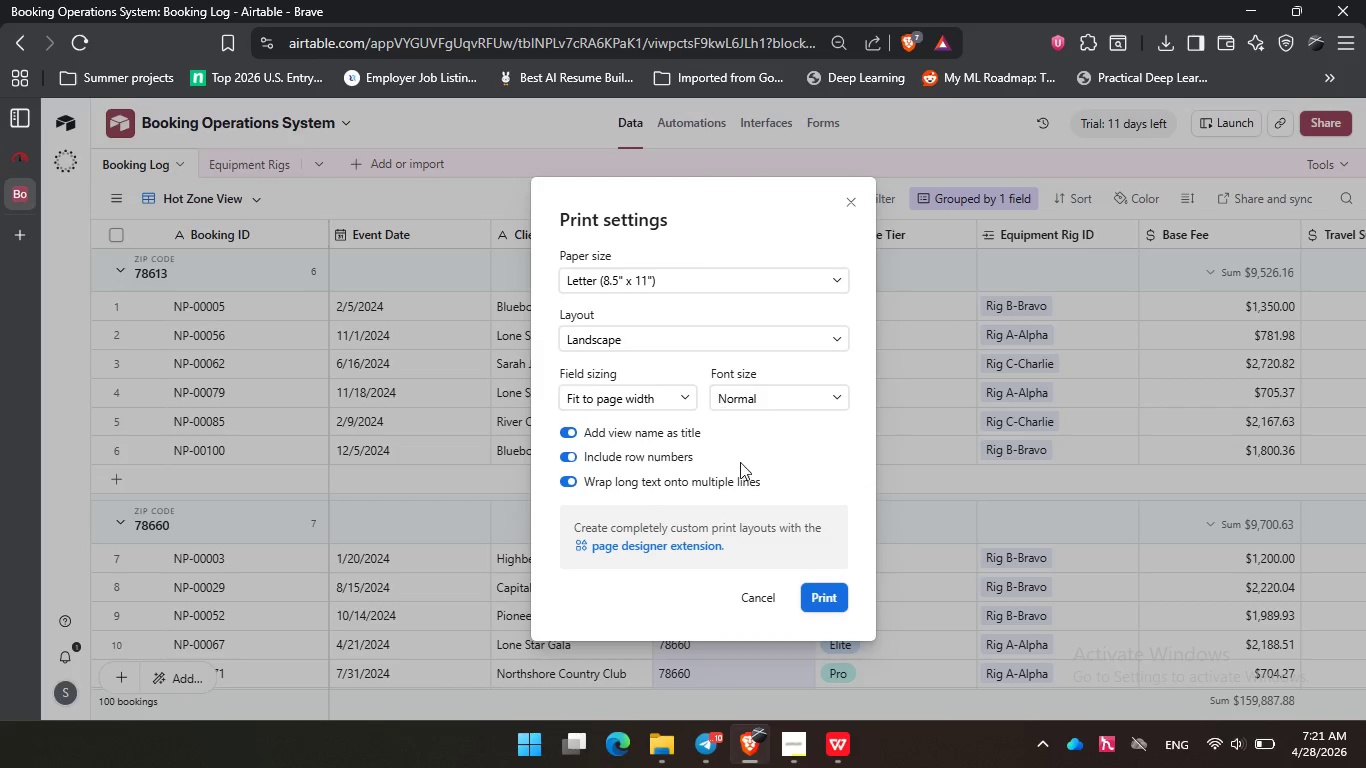 
left_click([829, 603])
 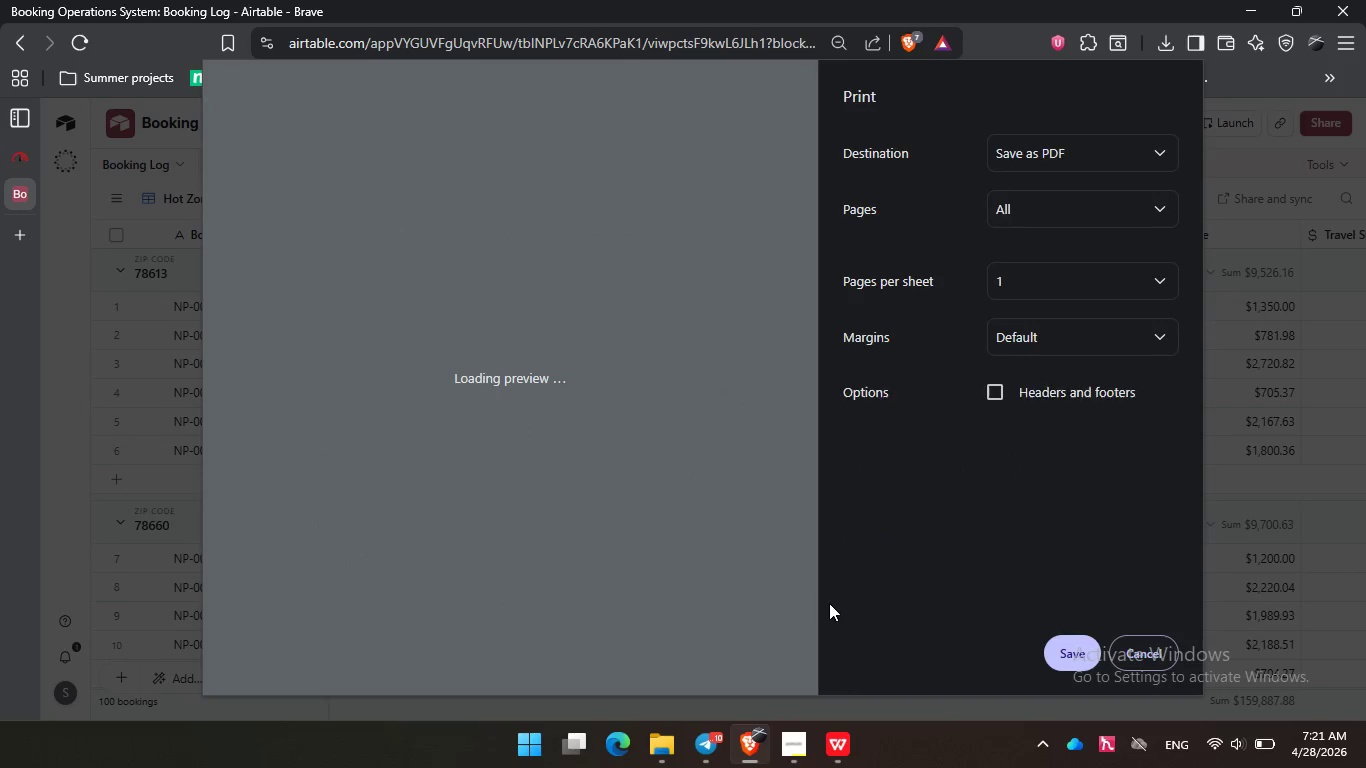 
wait(8.62)
 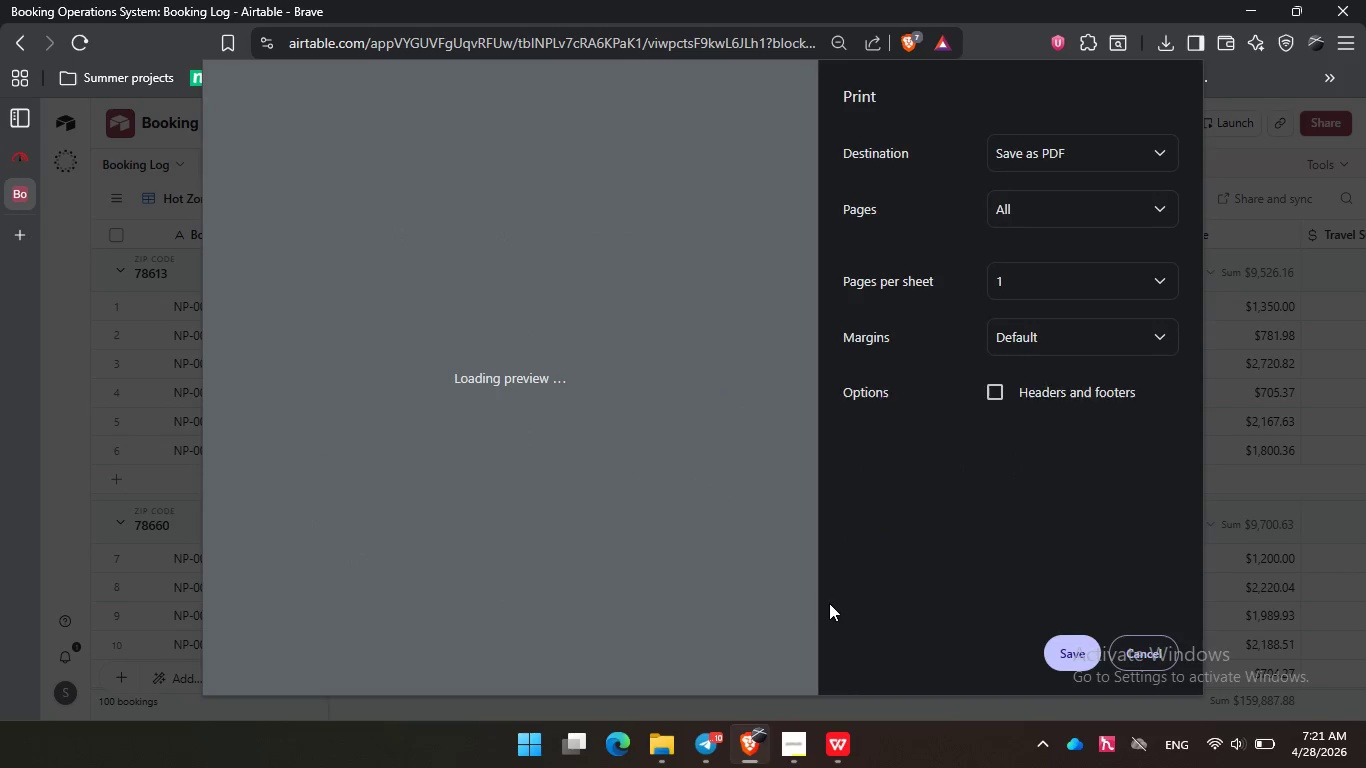 
scroll: coordinate [535, 333], scroll_direction: down, amount: 6.0
 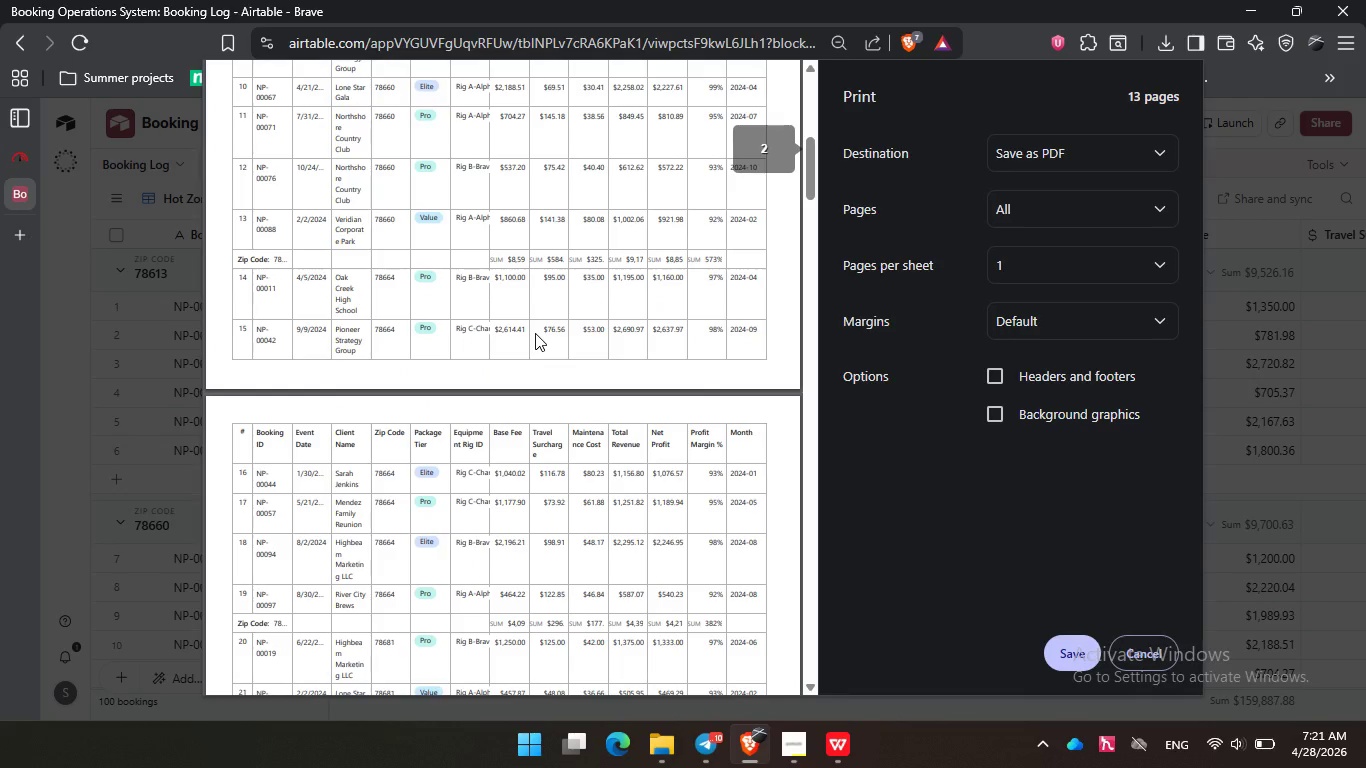 
scroll: coordinate [535, 333], scroll_direction: up, amount: 6.0
 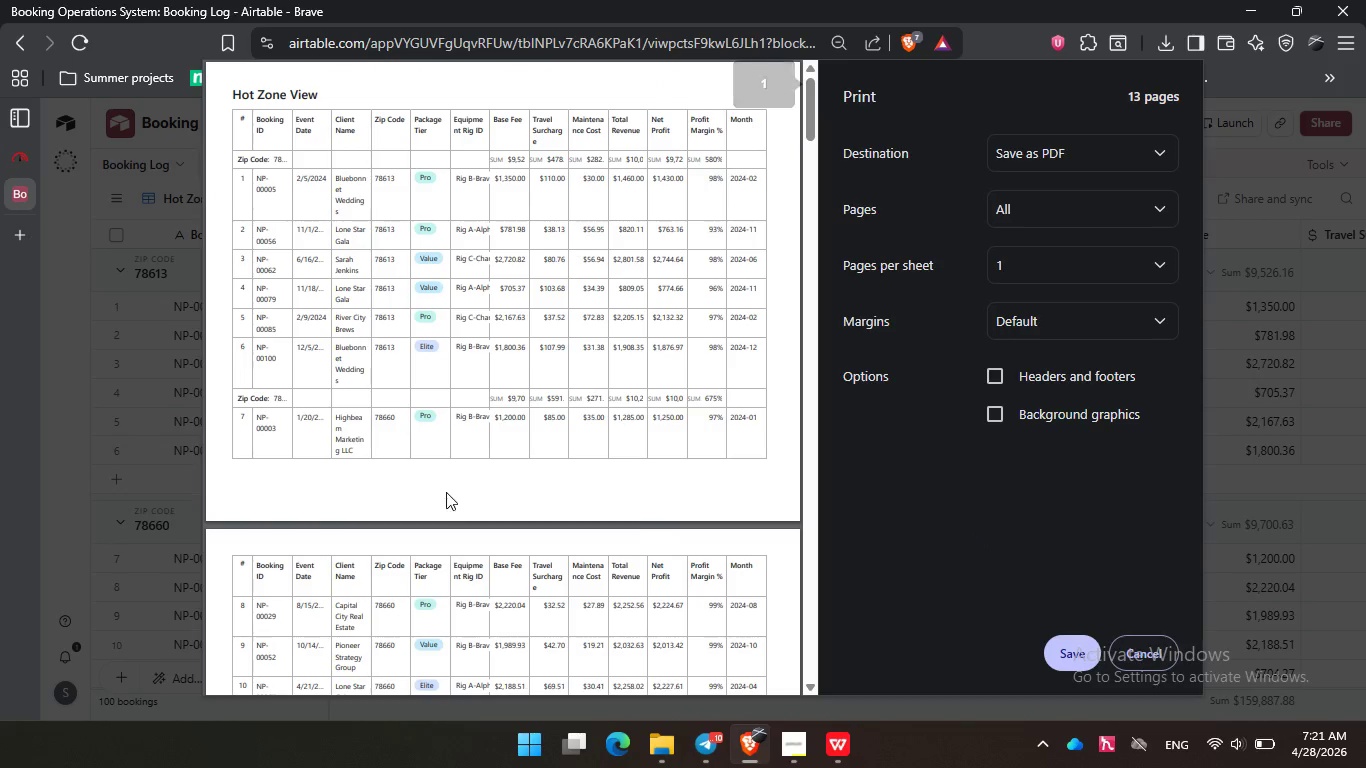 
left_click([1145, 647])
 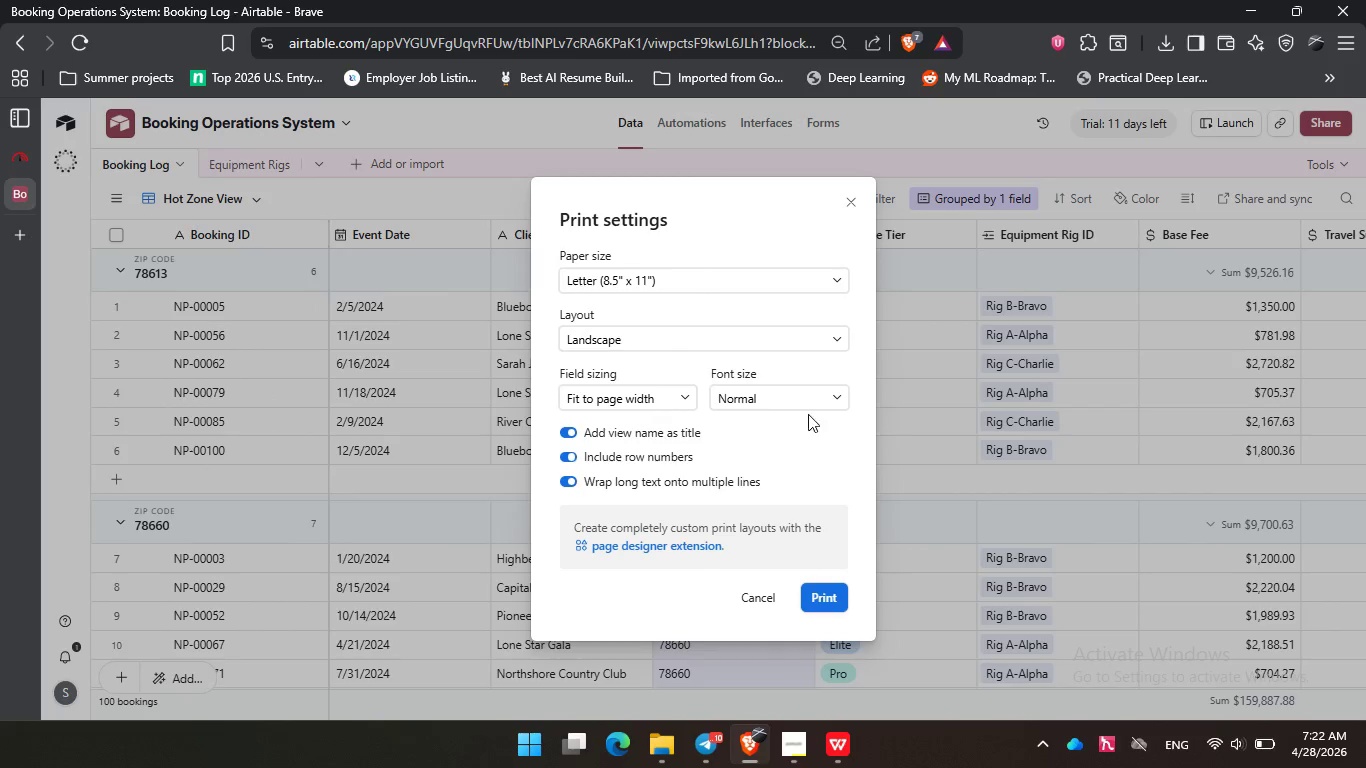 
left_click([835, 591])
 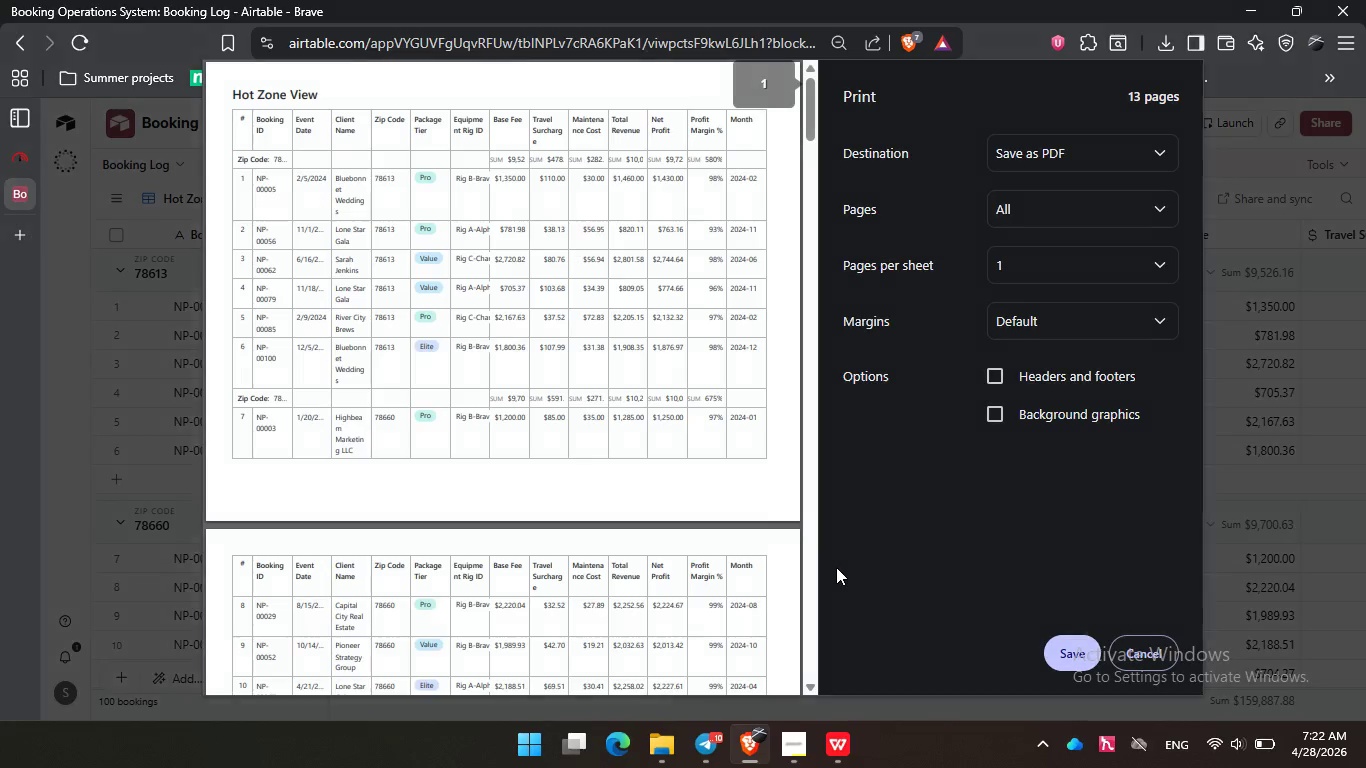 
wait(6.62)
 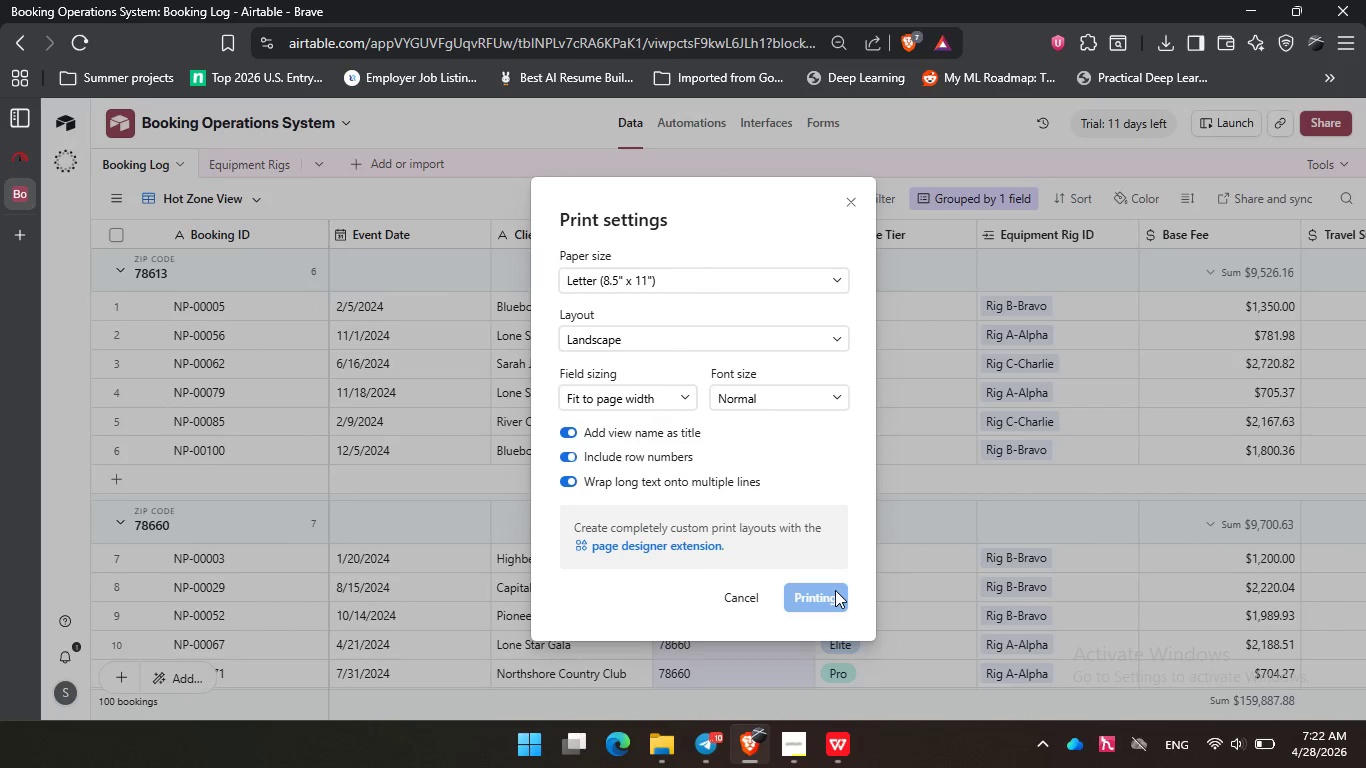 
scroll: coordinate [629, 381], scroll_direction: down, amount: 62.0
 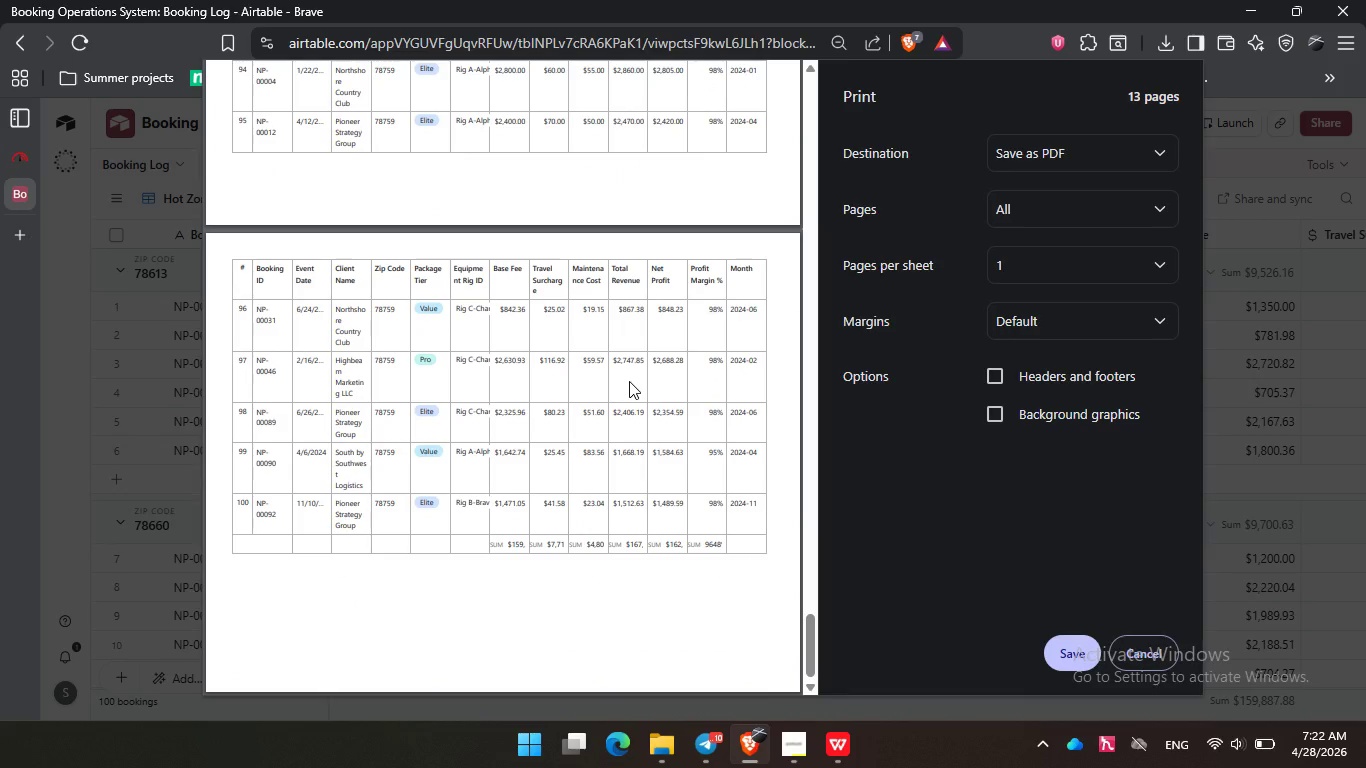 
left_click([1083, 656])
 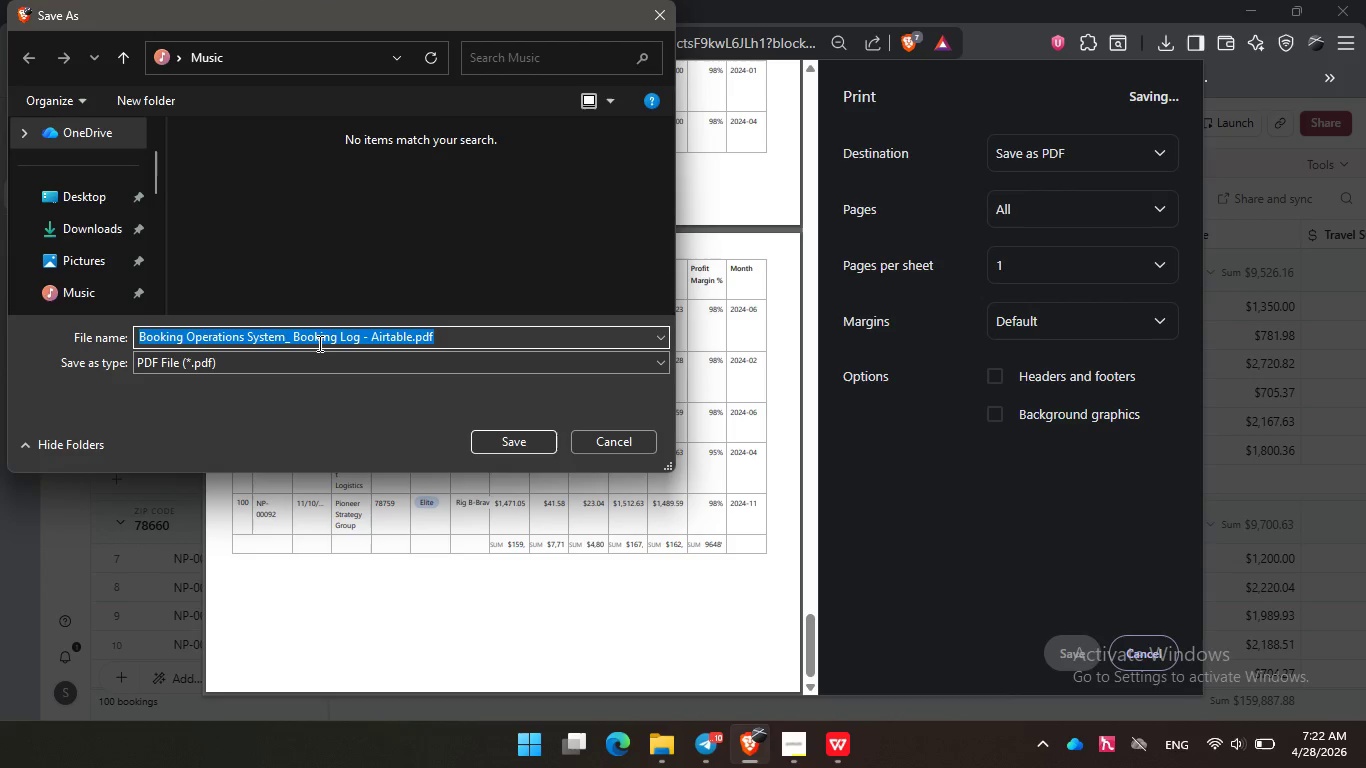 
wait(7.92)
 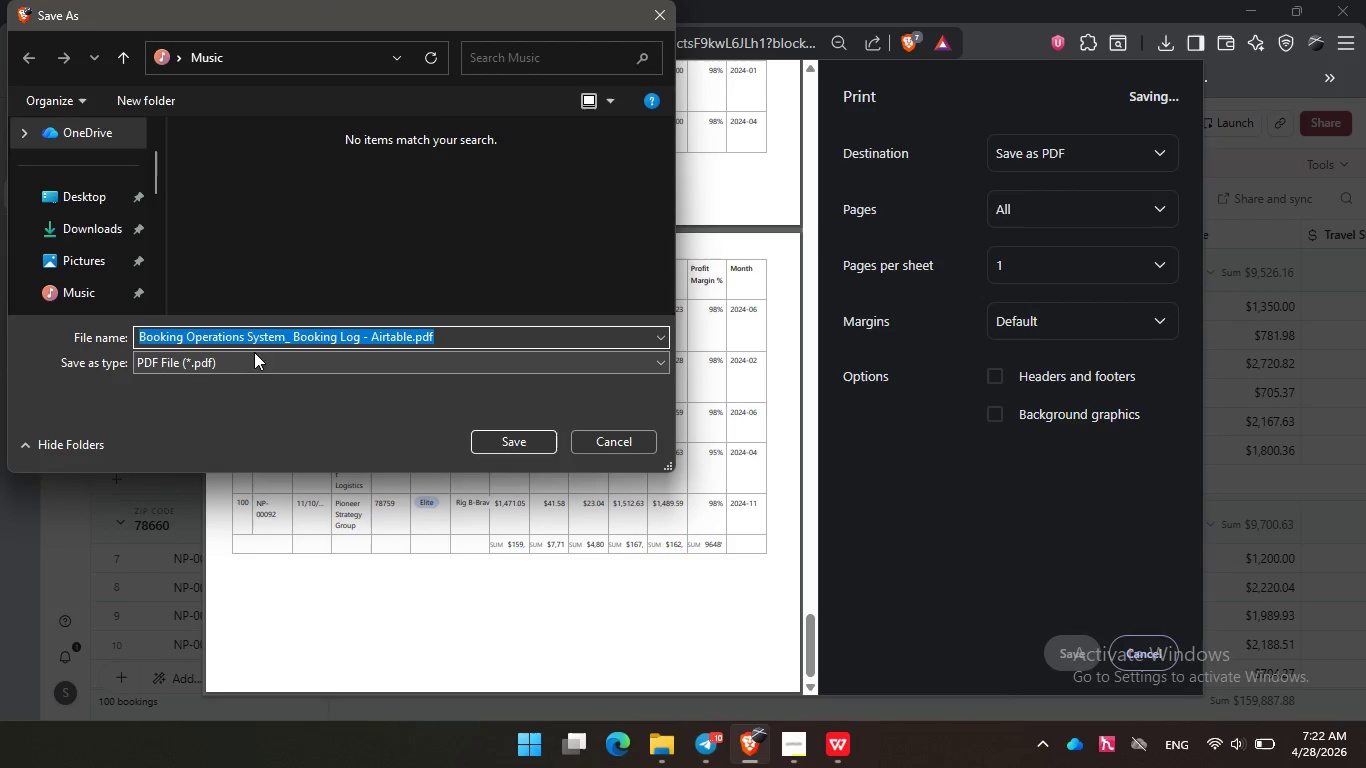 
key(Backspace)
type(Hot Zone View)
 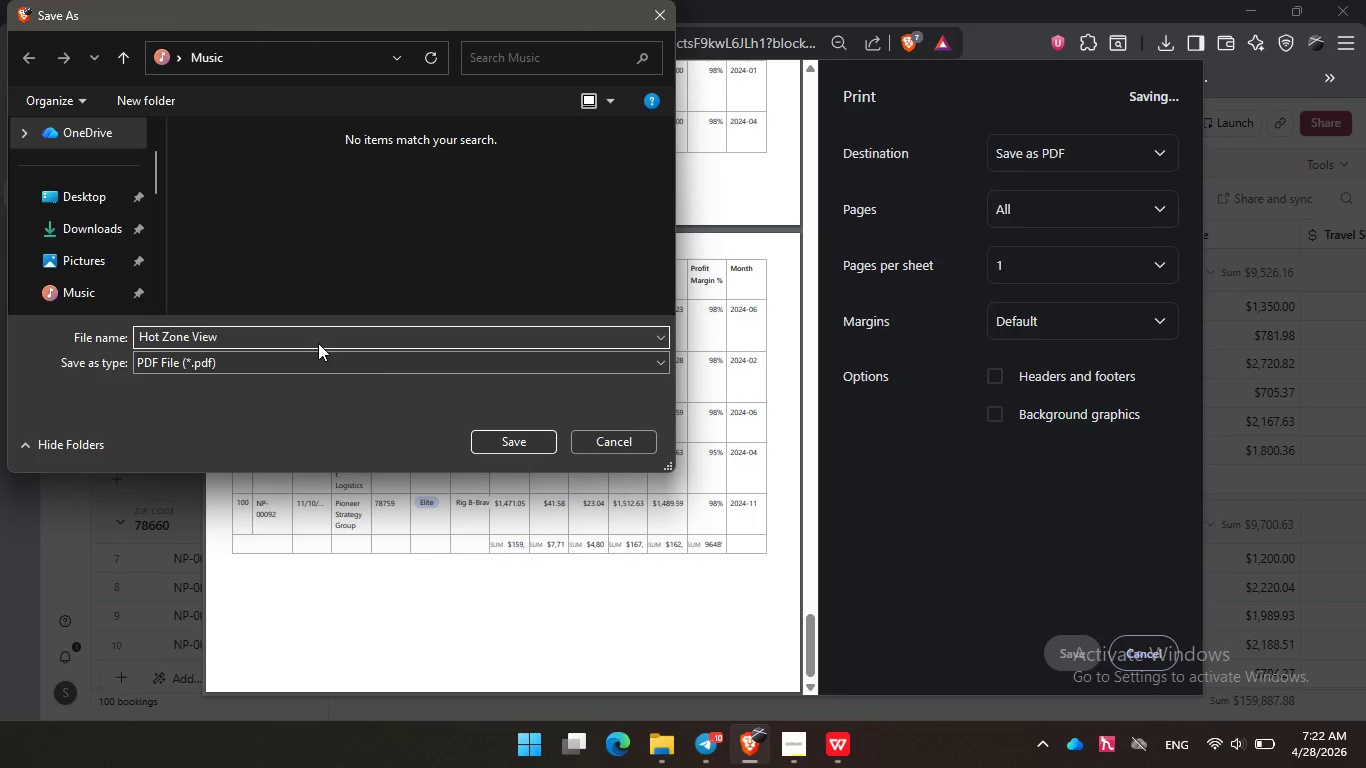 
key(Enter)
 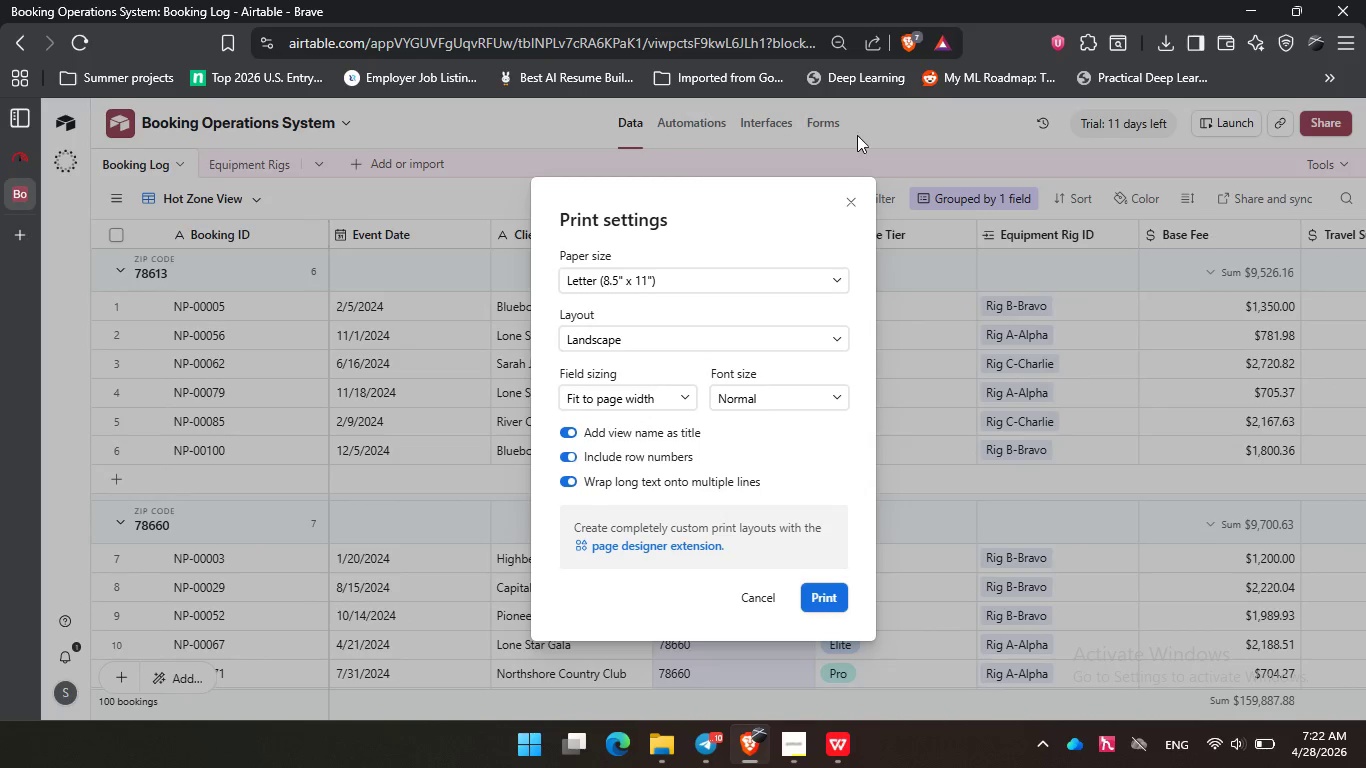 
left_click([852, 206])